 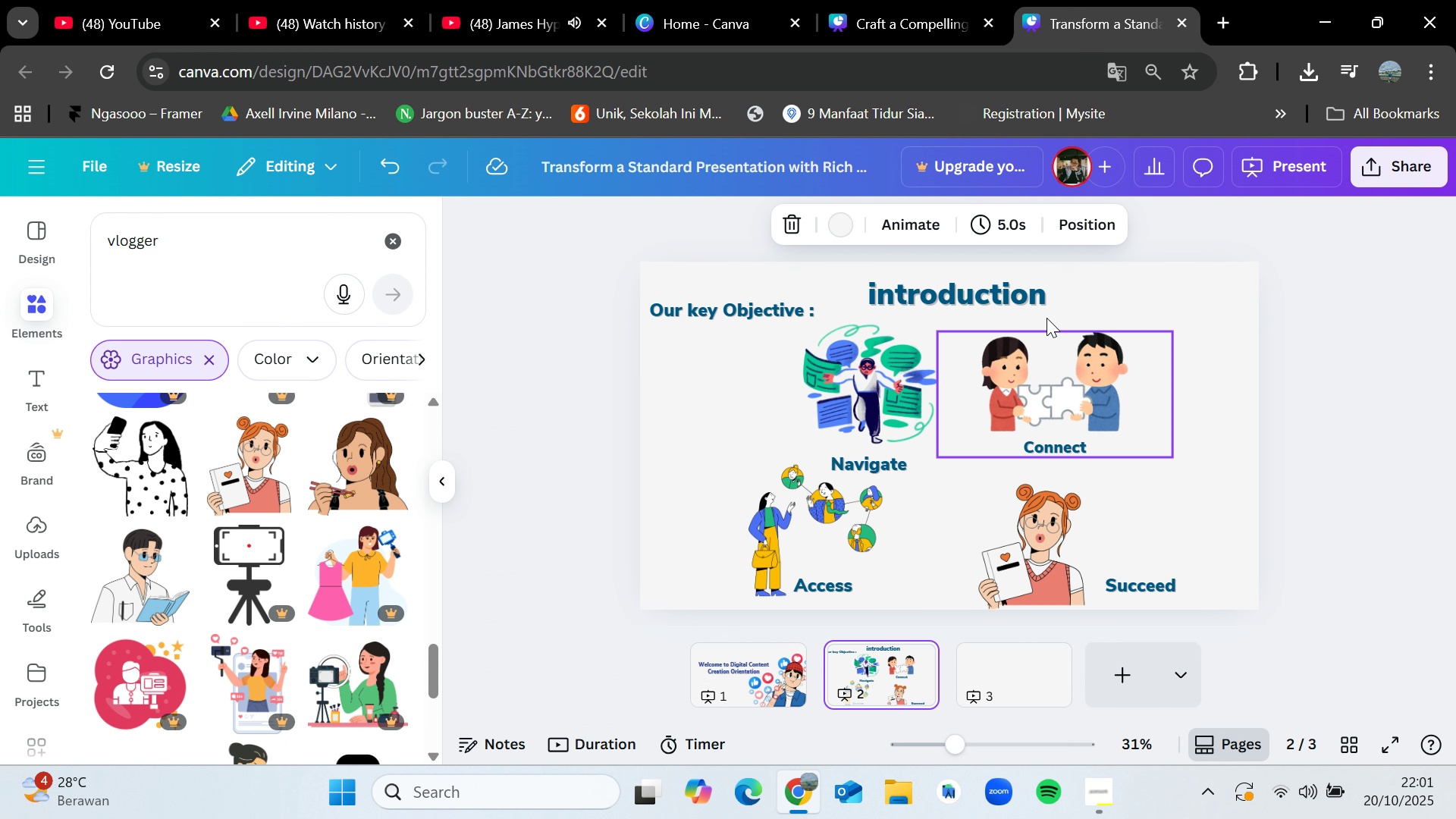 
left_click([1002, 288])
 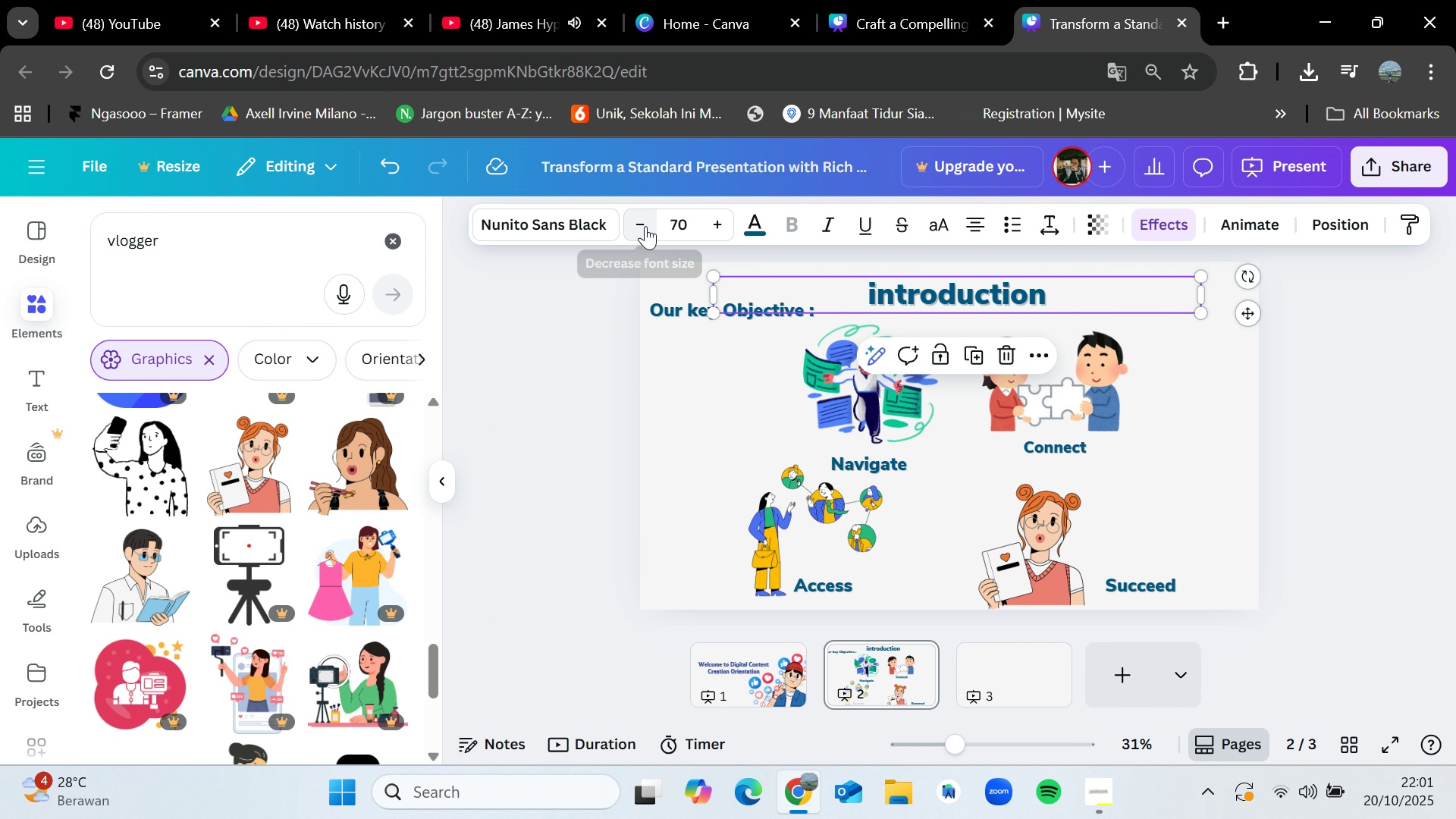 
double_click([645, 226])
 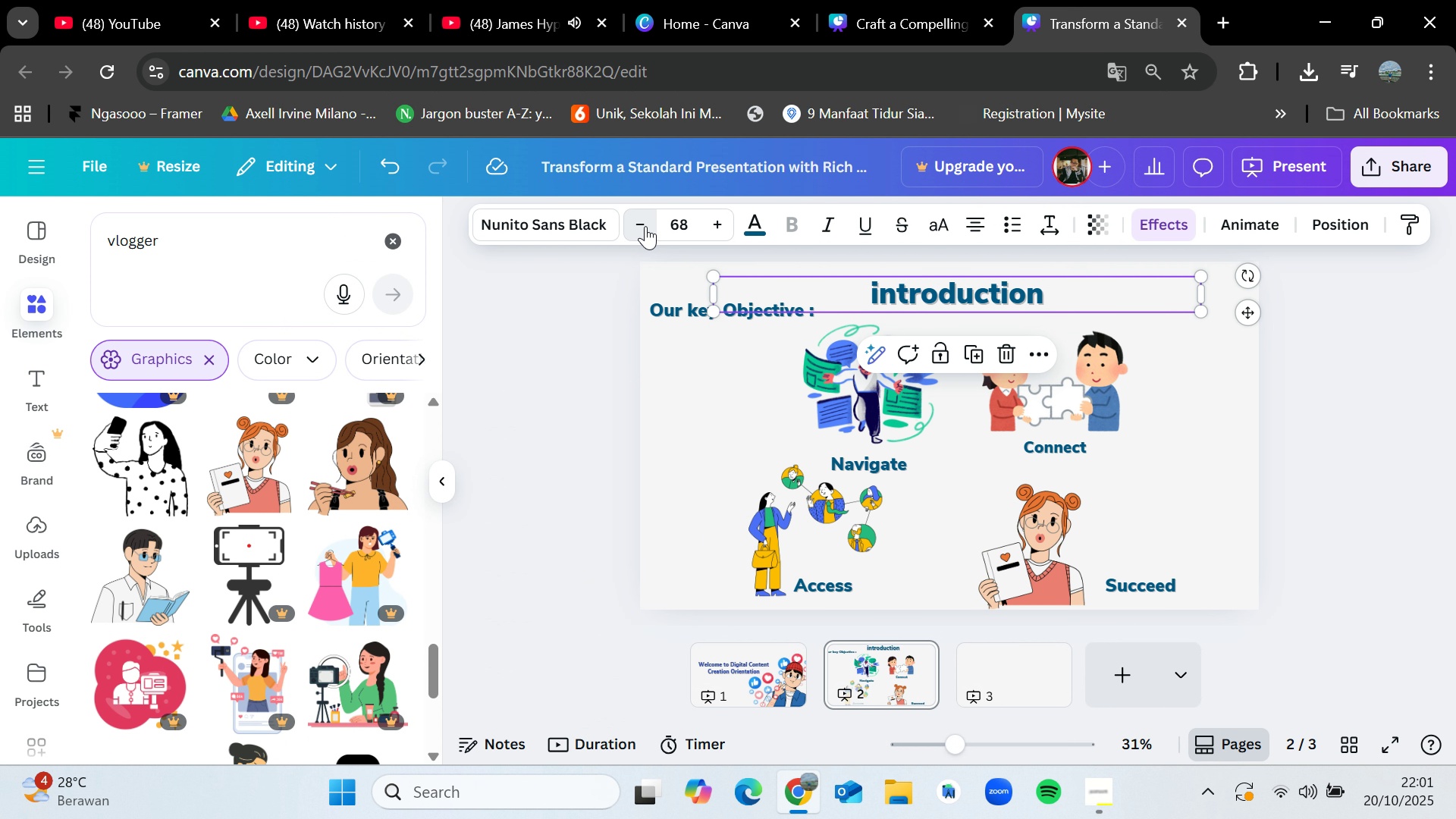 
triple_click([645, 226])
 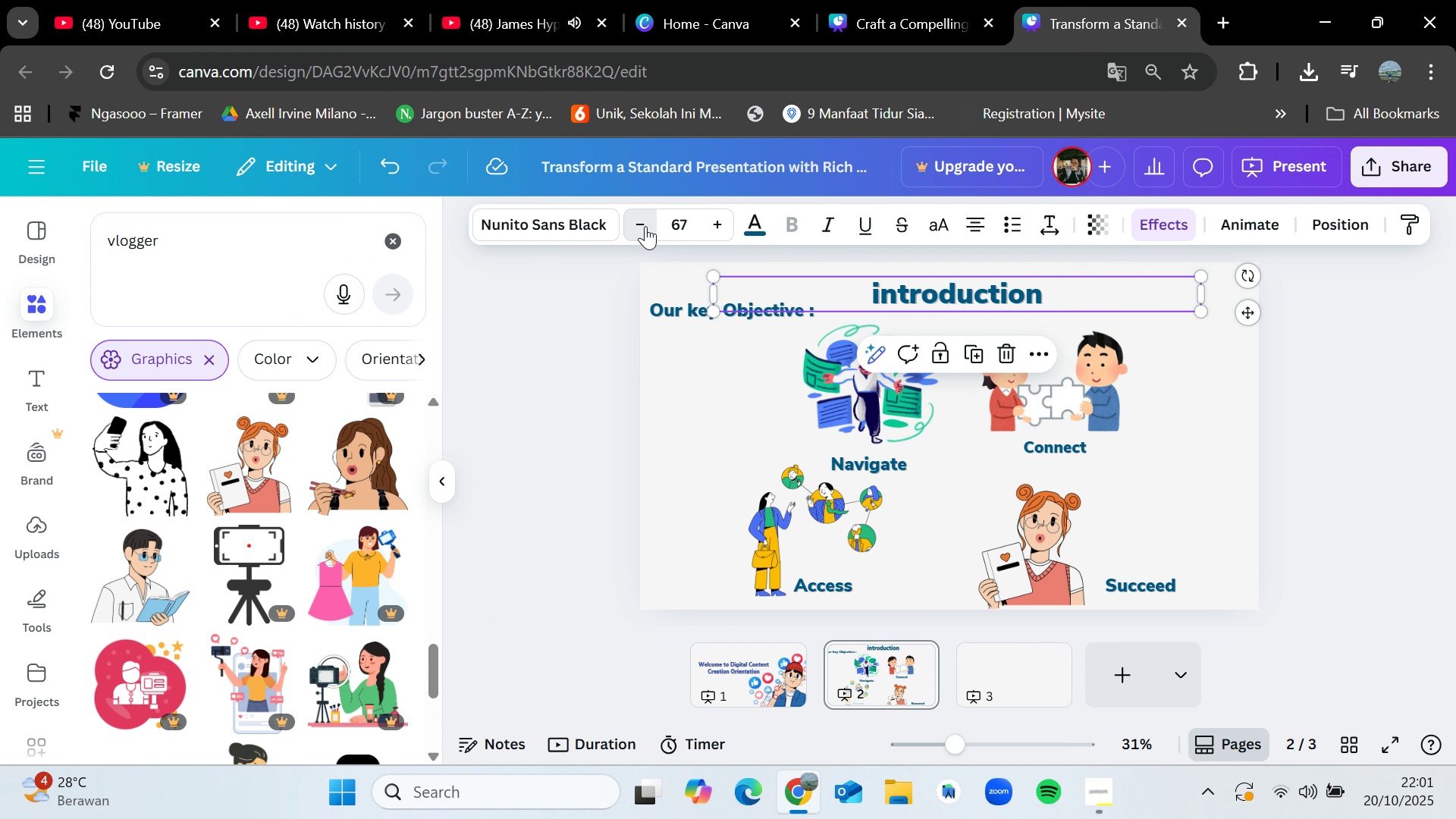 
triple_click([645, 226])
 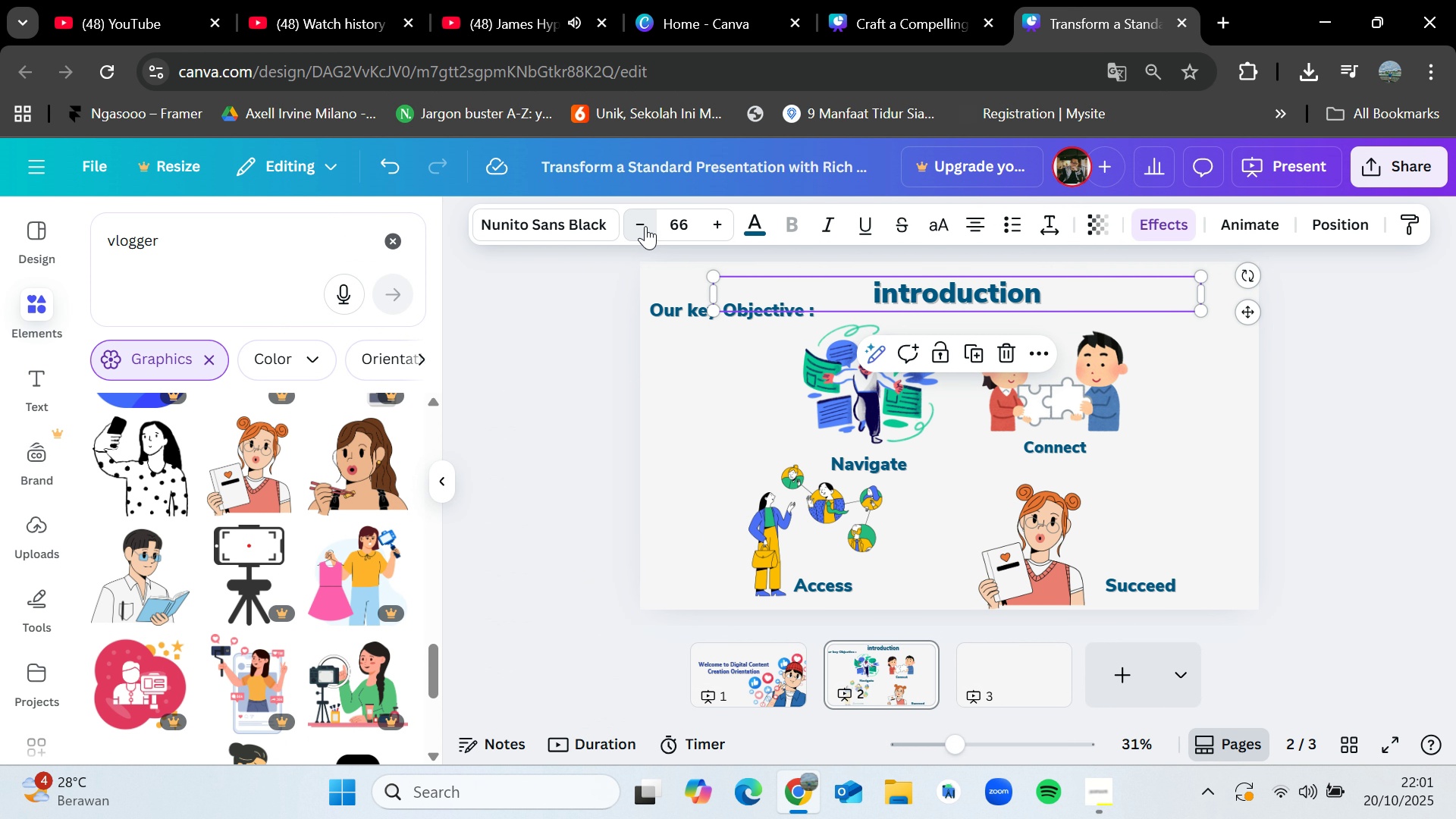 
triple_click([645, 226])
 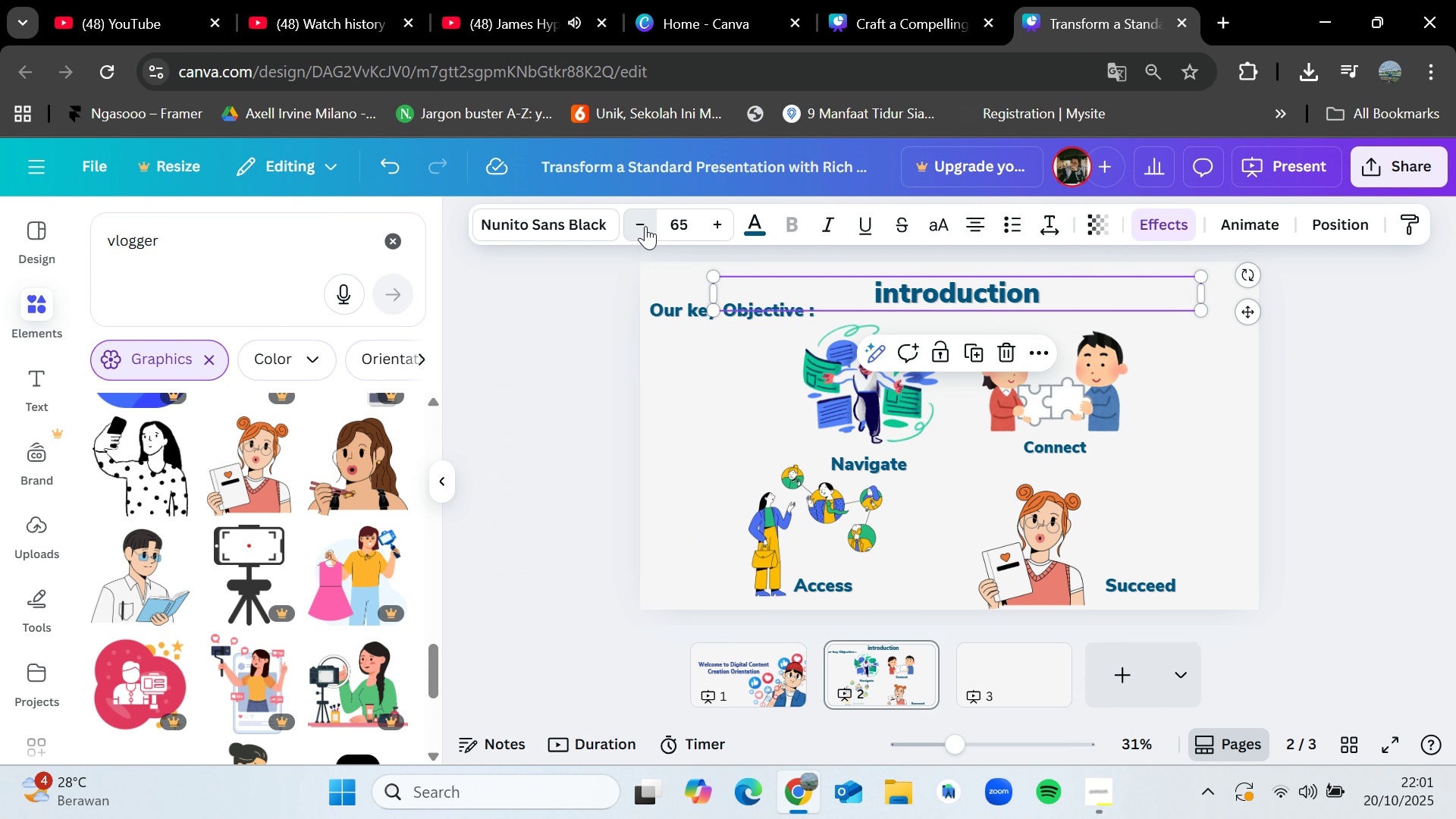 
triple_click([645, 226])
 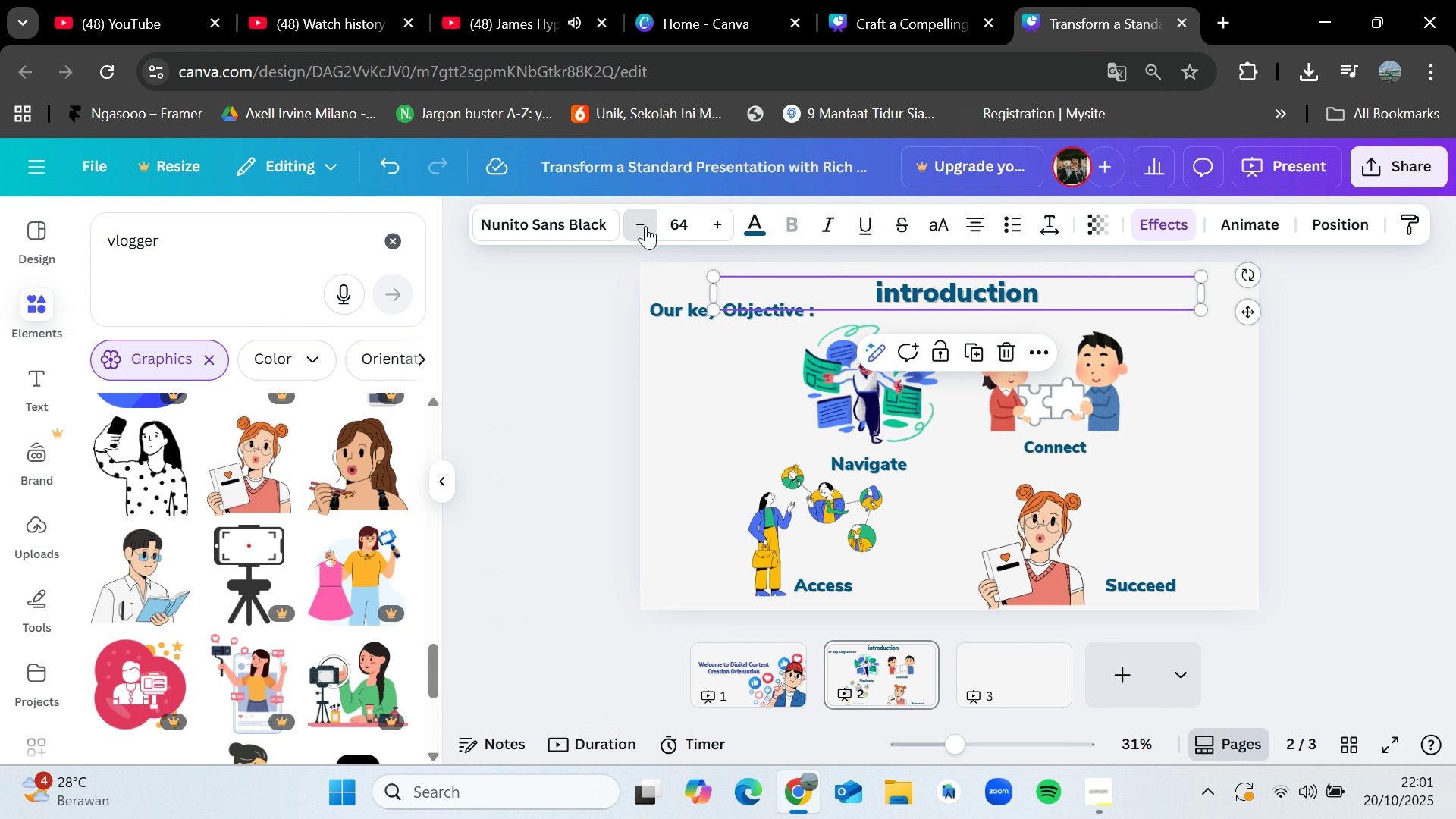 
triple_click([645, 226])
 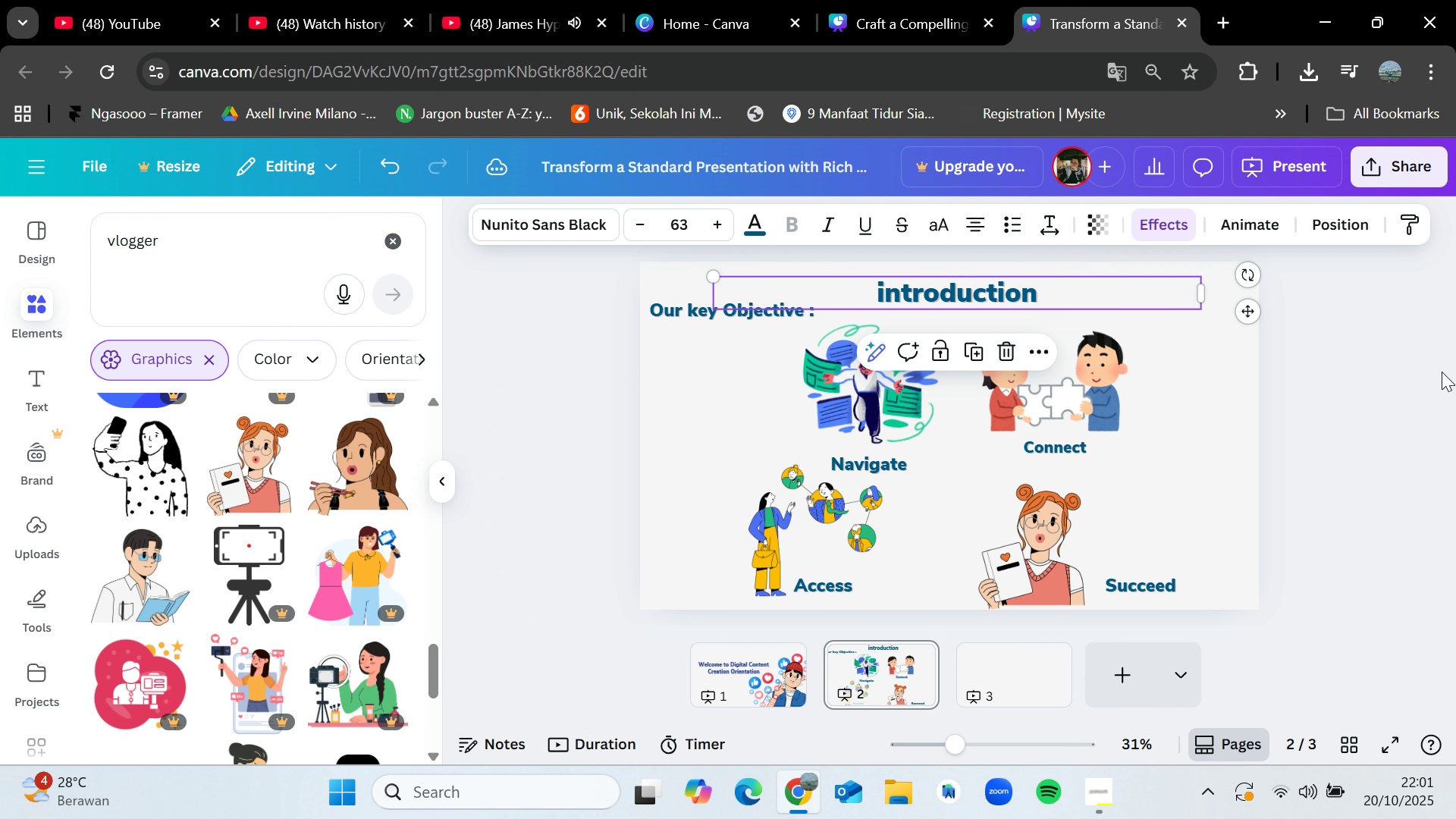 
left_click([1442, 372])
 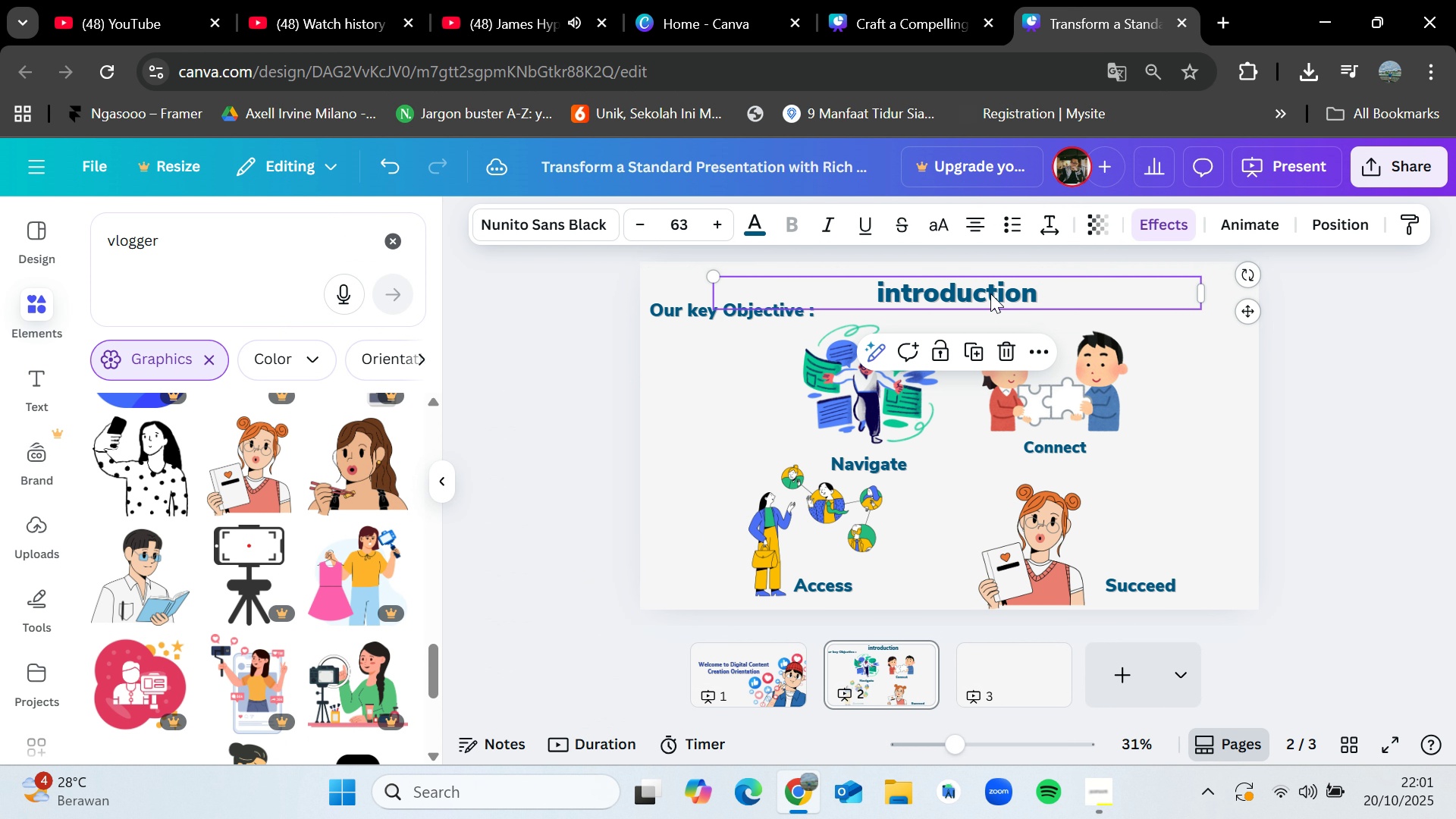 
left_click([990, 293])
 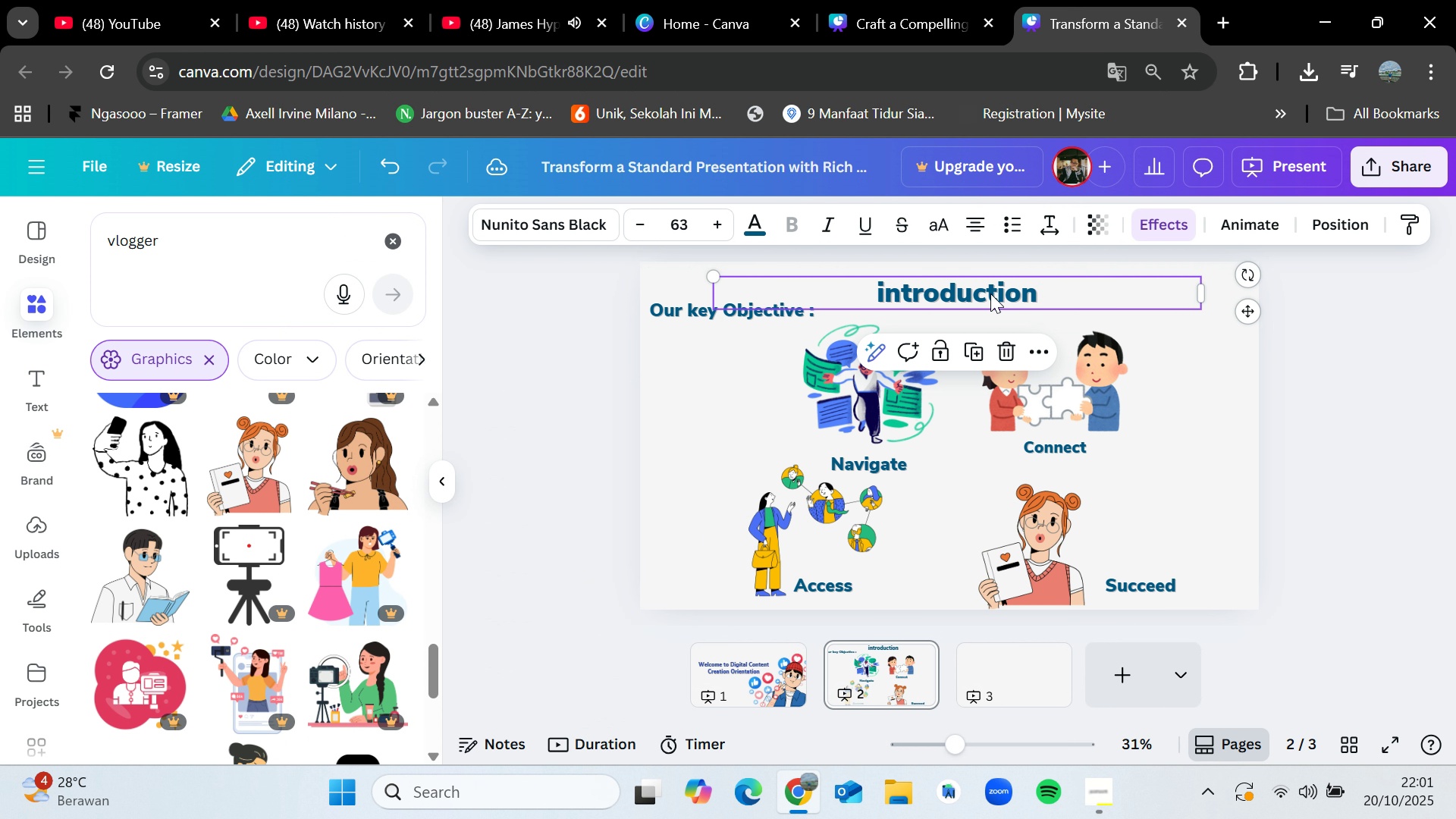 
key(Control+C)
 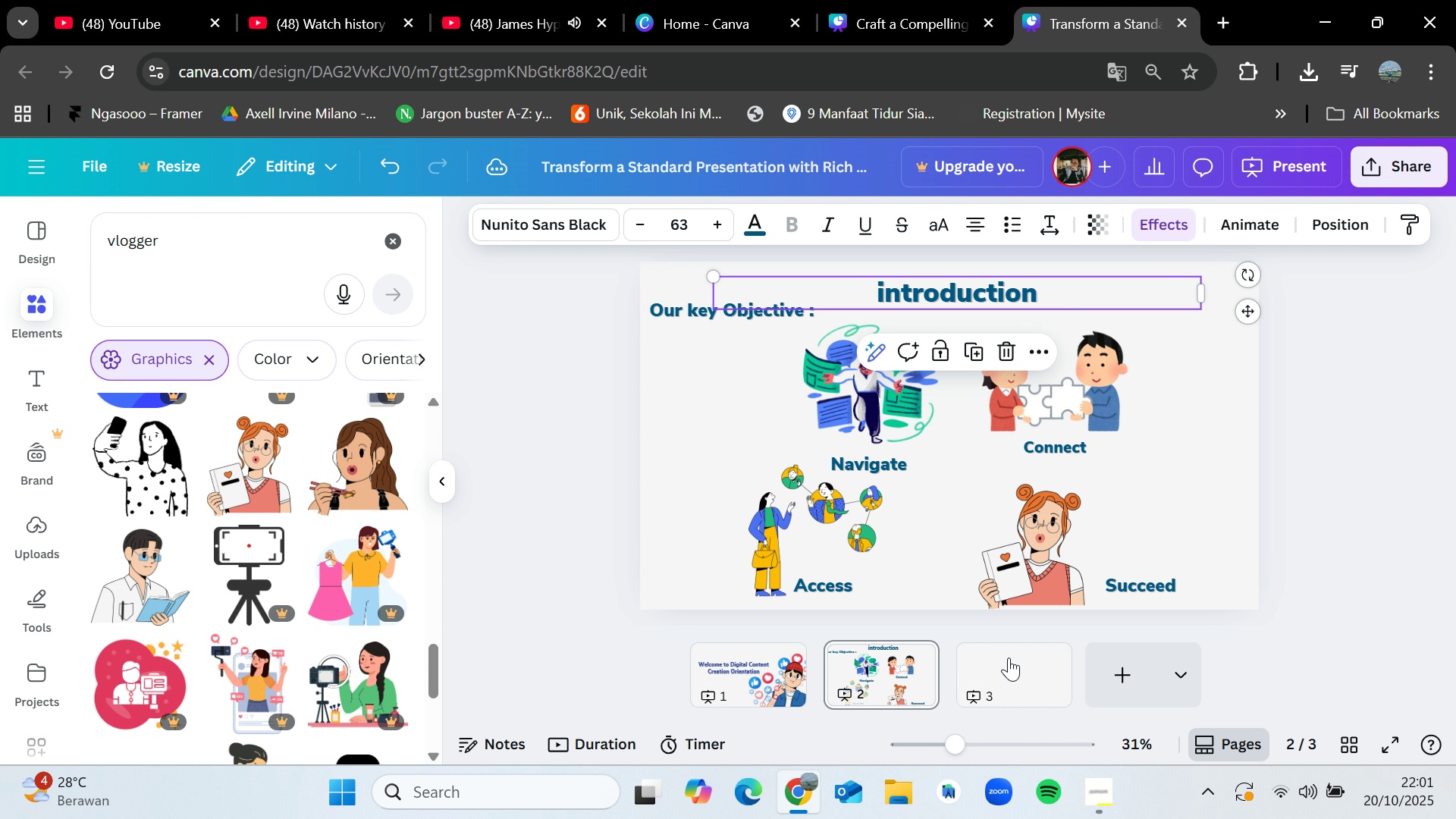 
left_click([1010, 660])
 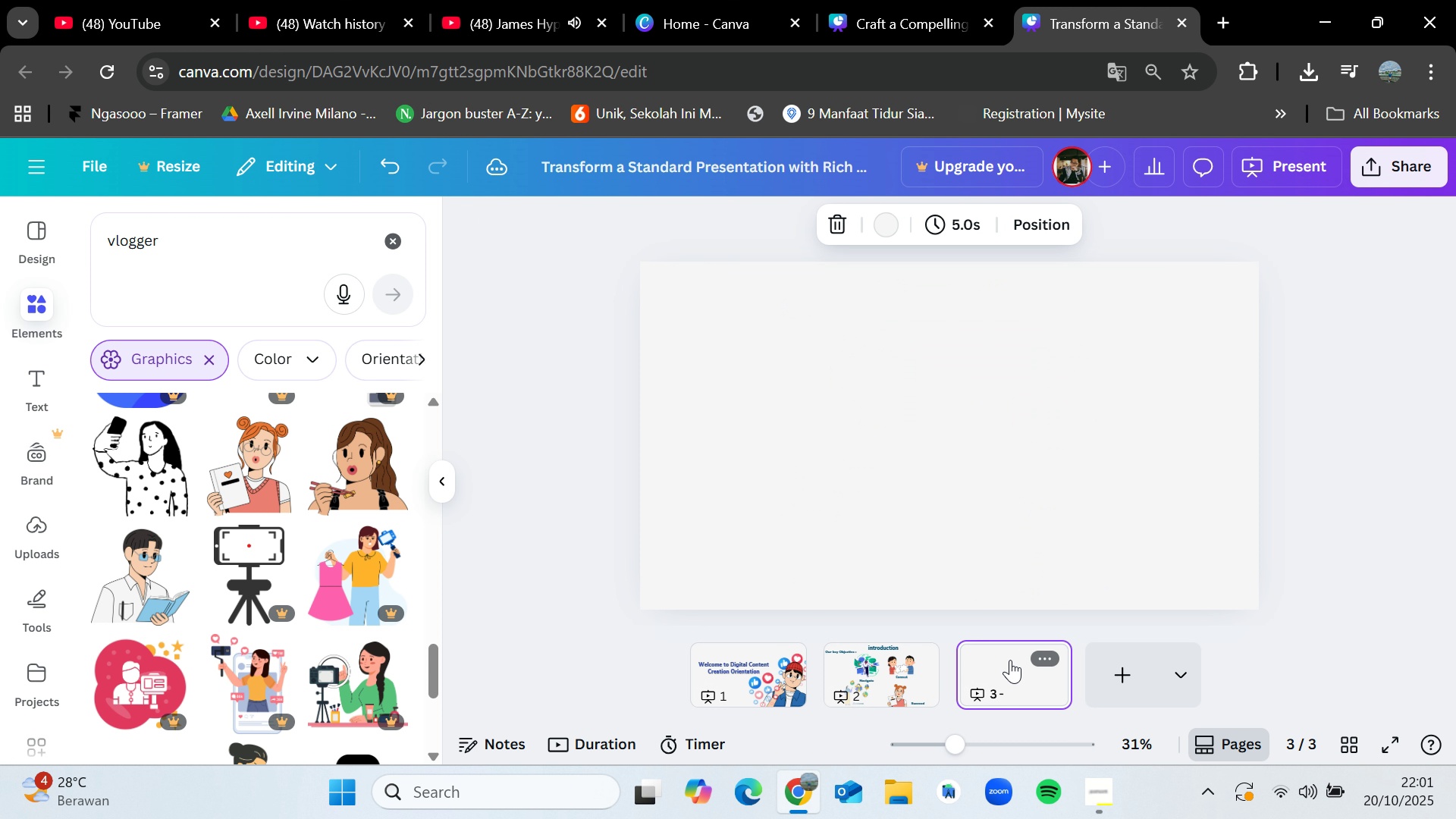 
key(Control+V)
 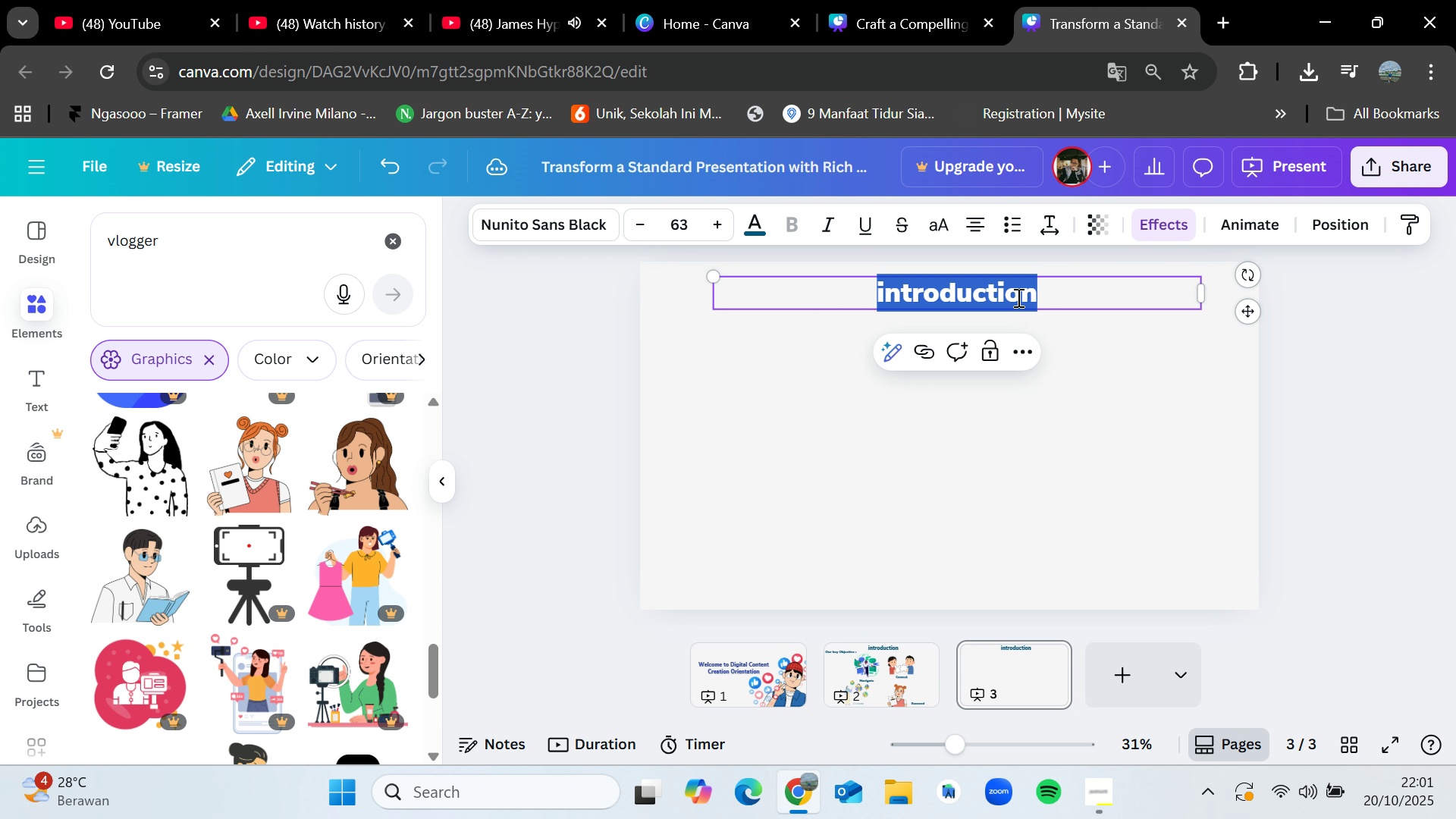 
double_click([1017, 297])
 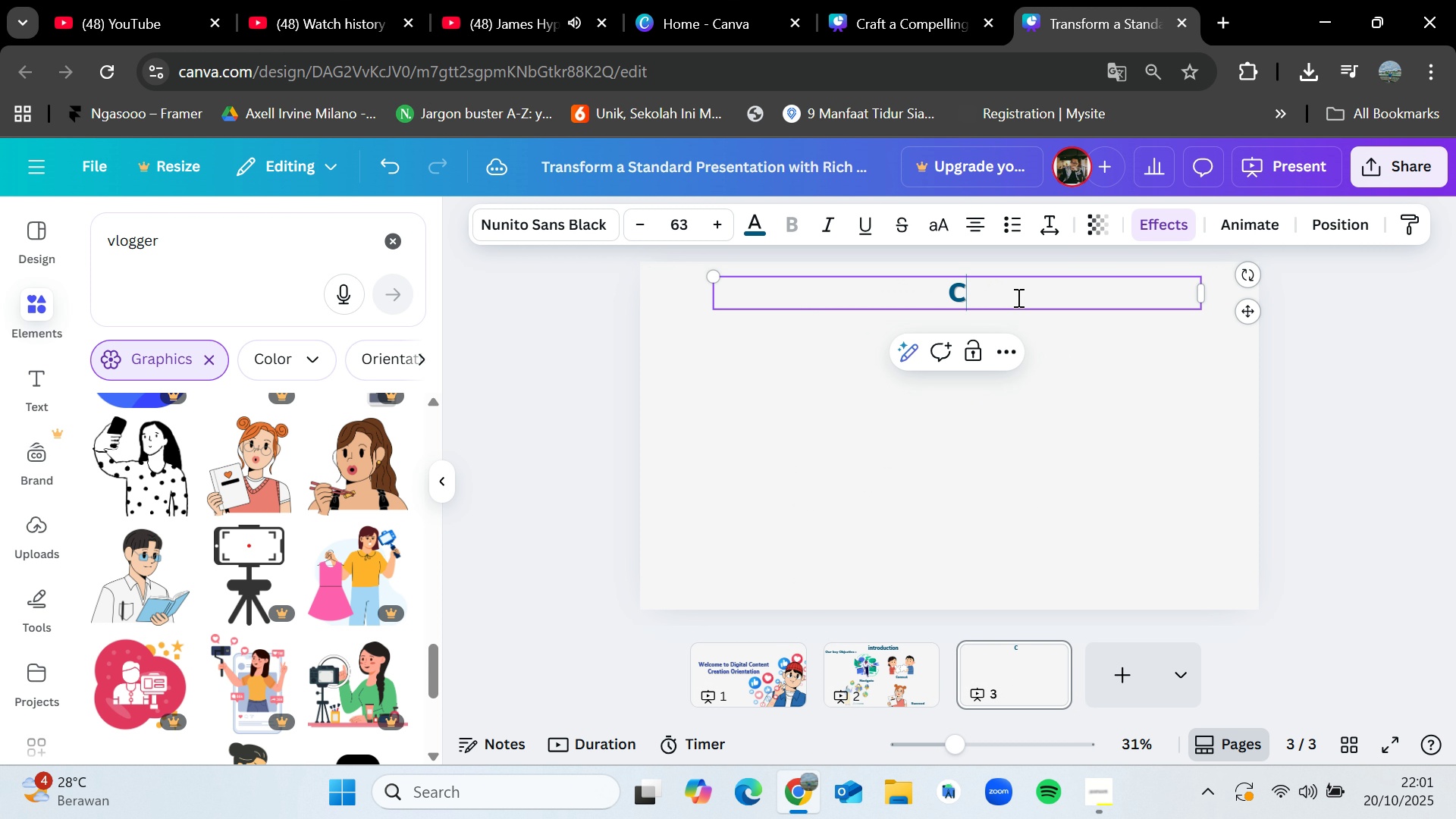 
type(Course Structure)
 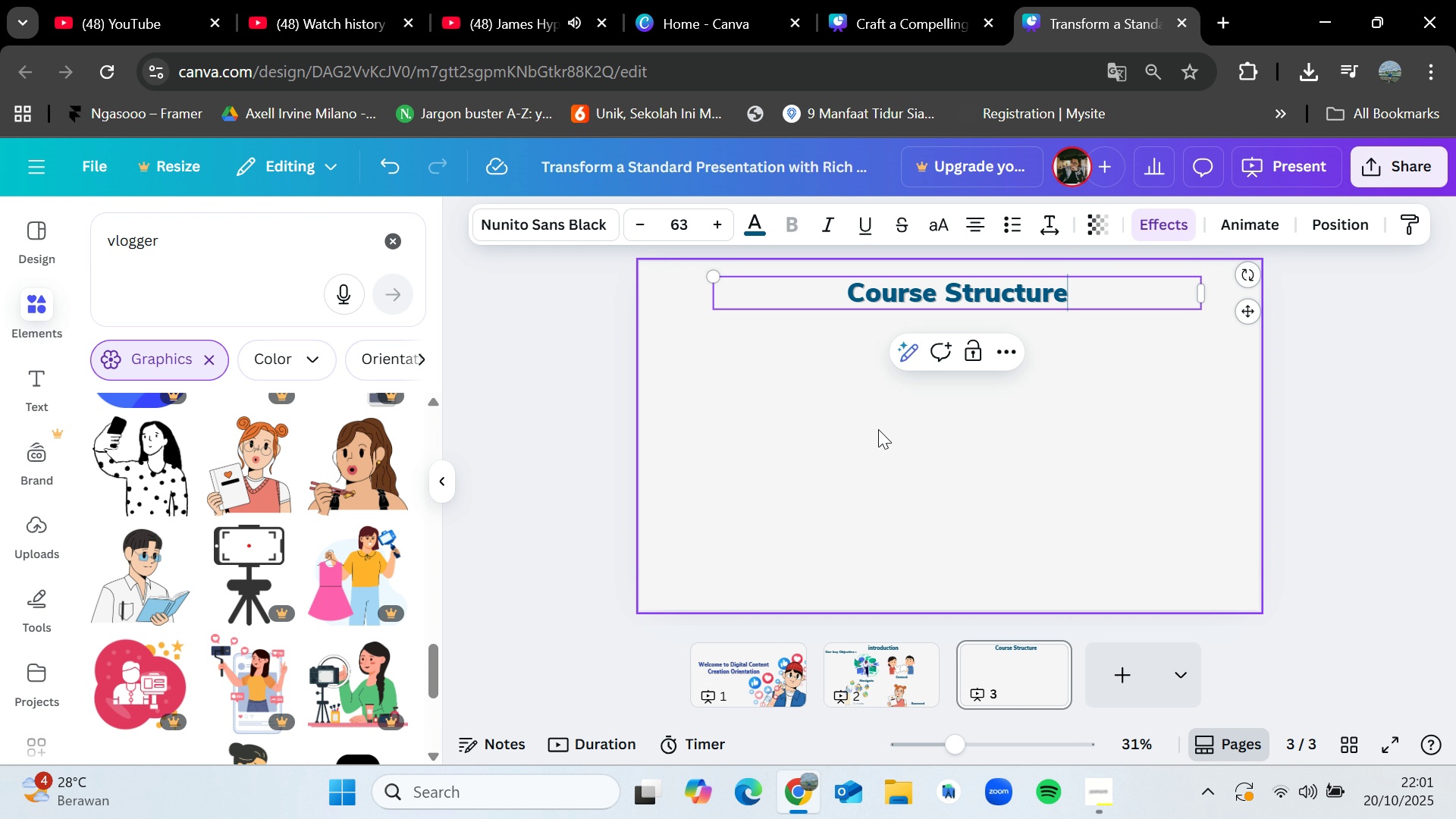 
wait(7.26)
 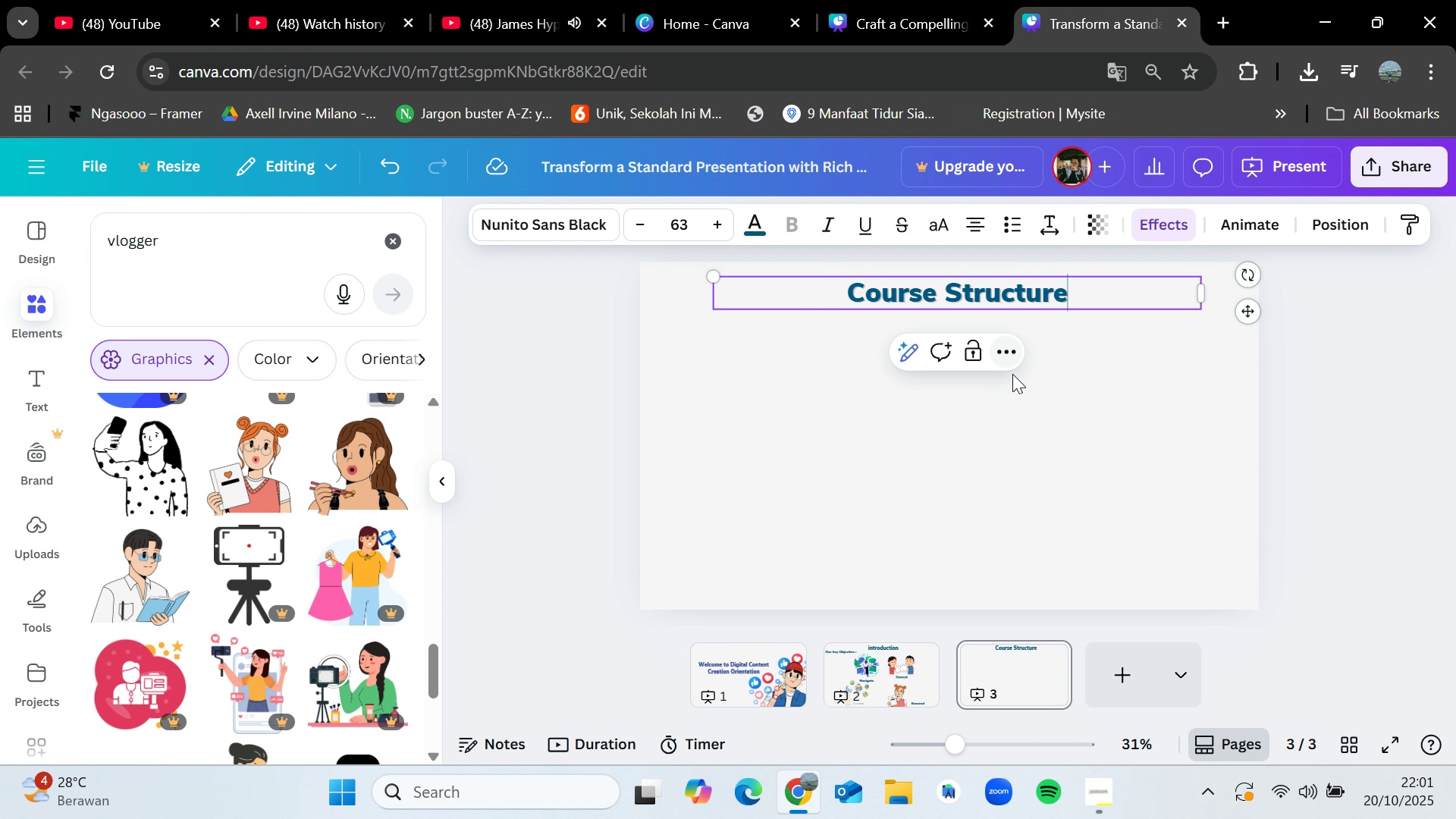 
left_click([1061, 305])
 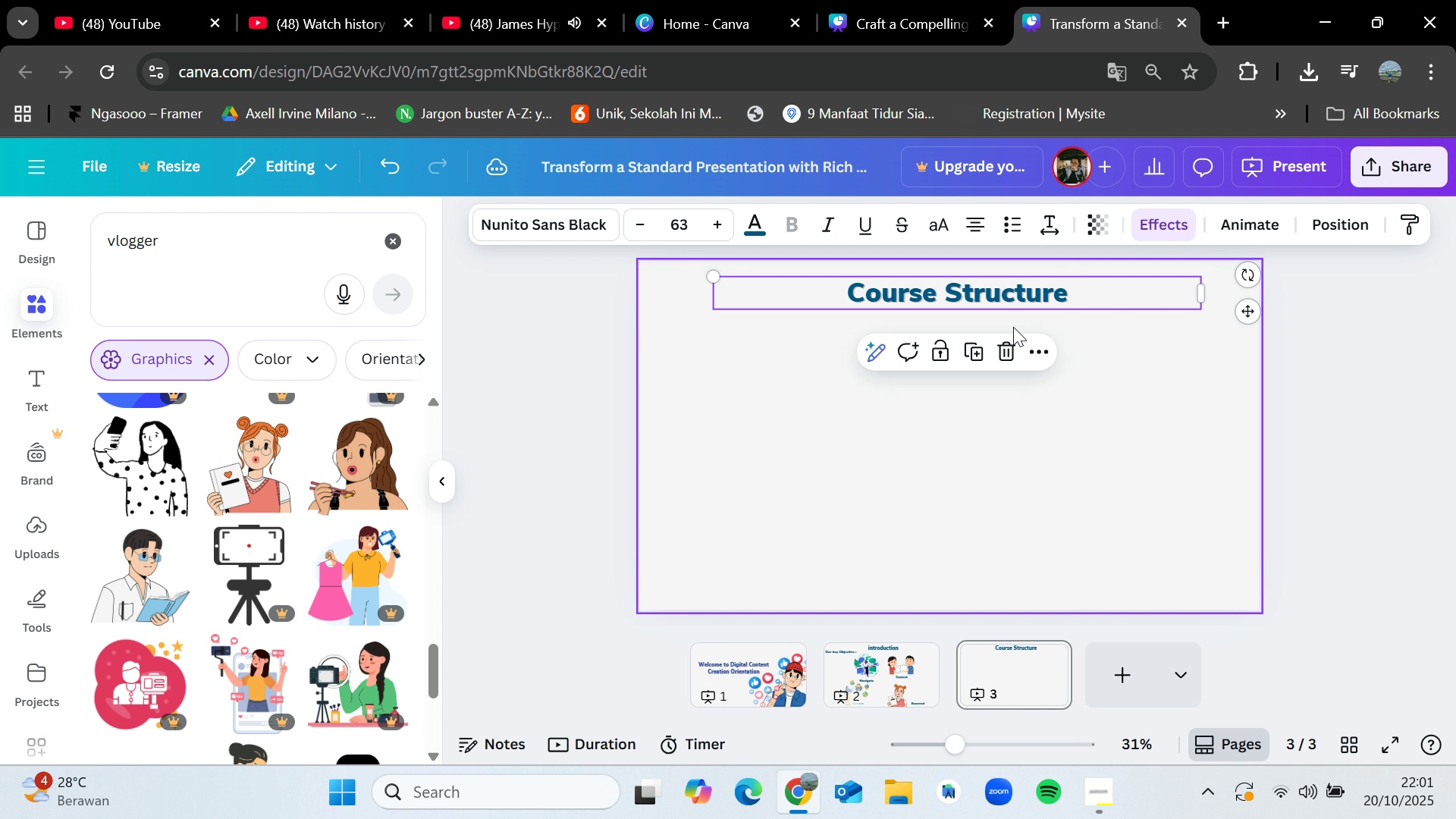 
key(Control+C)
 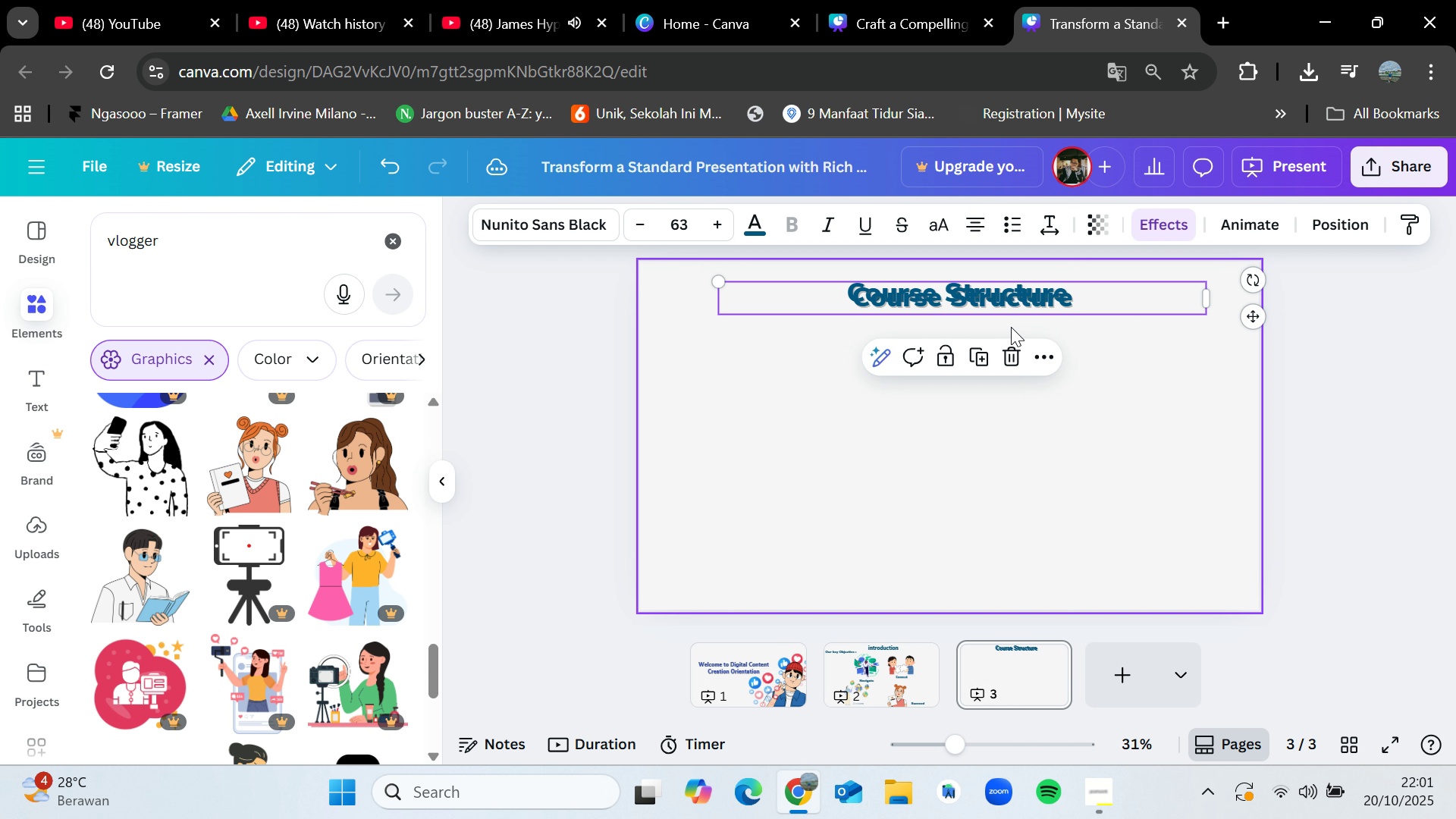 
key(Control+V)
 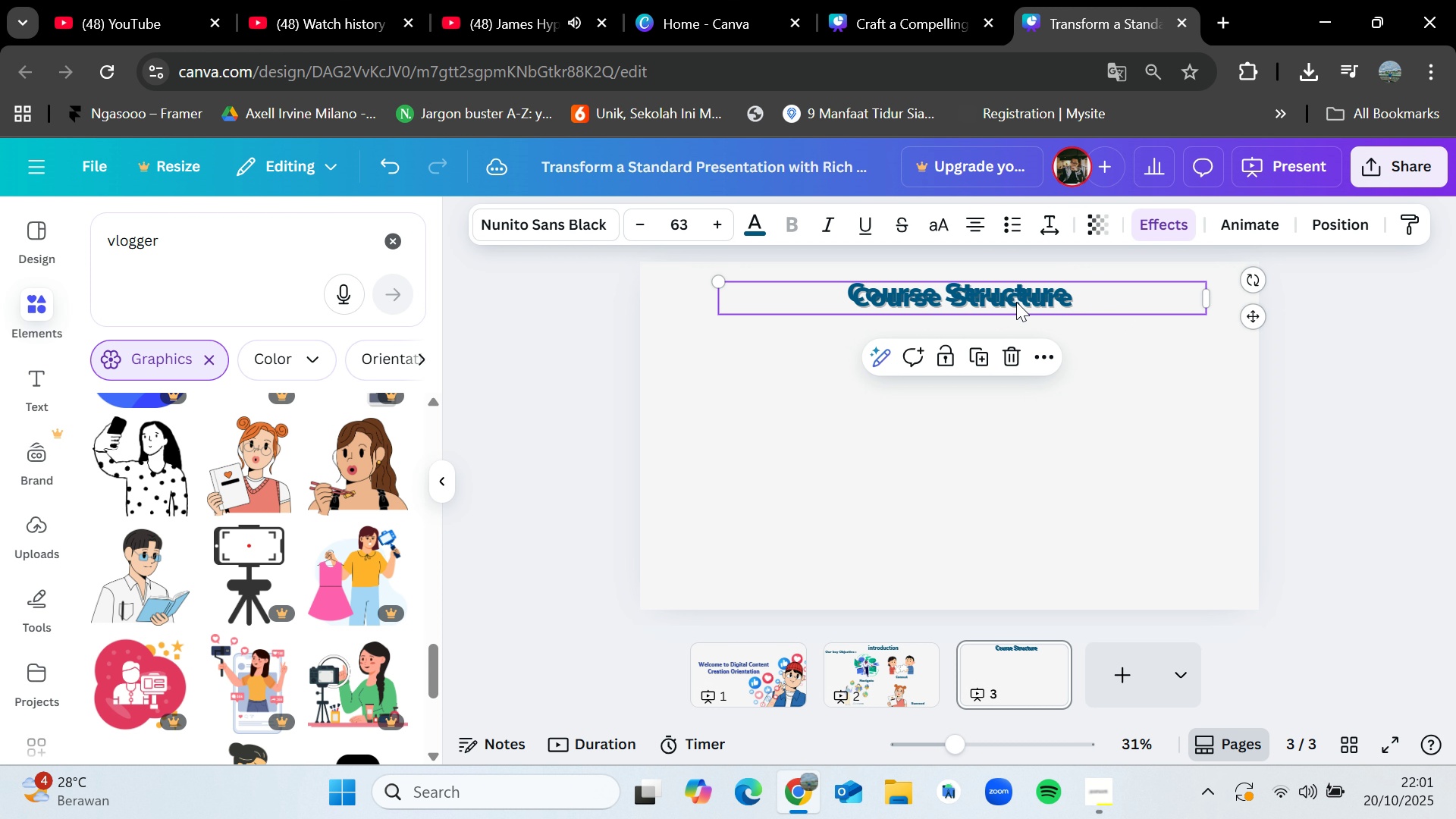 
left_click_drag(start_coordinate=[1016, 301], to_coordinate=[959, 394])
 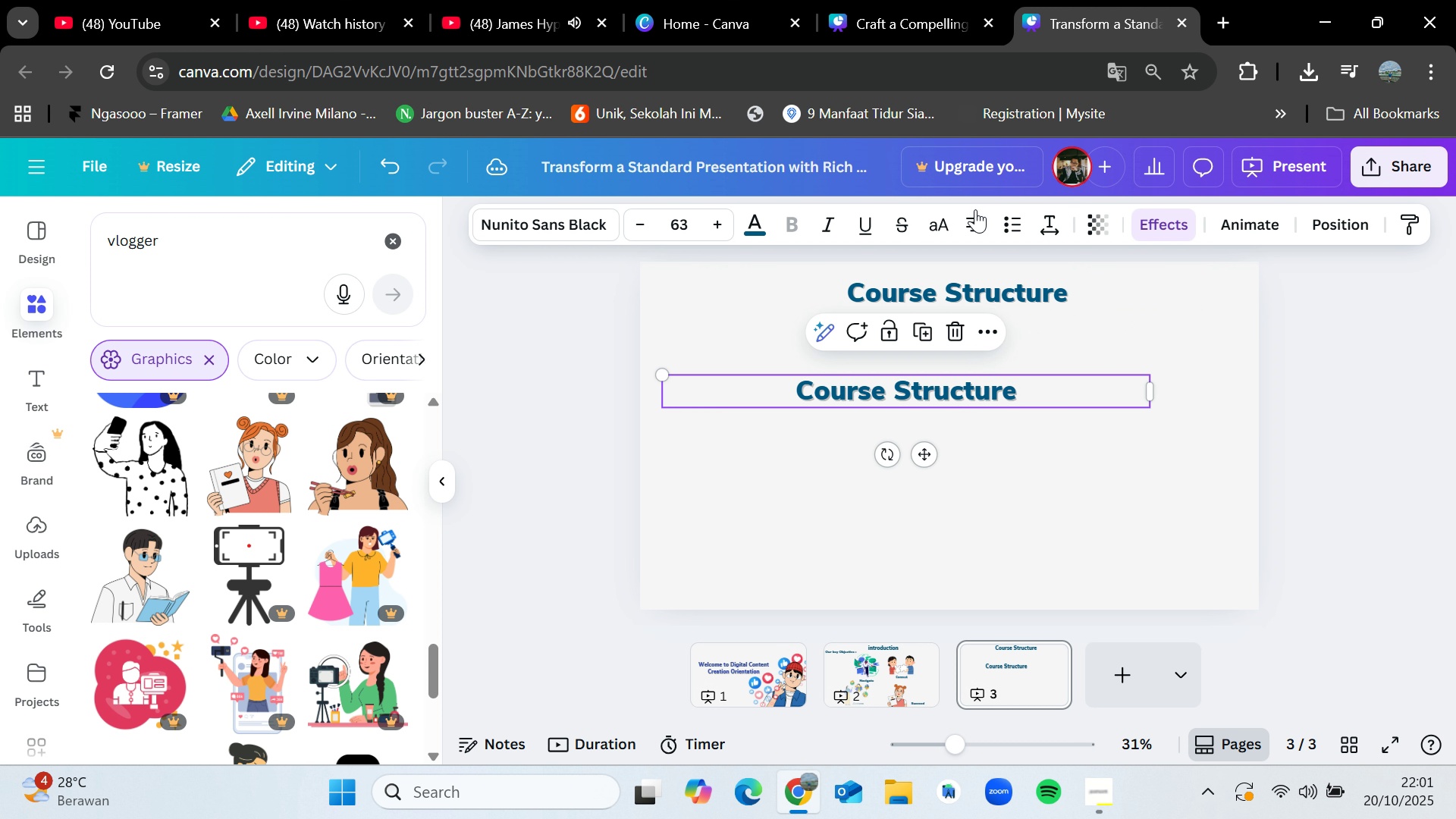 
left_click([975, 209])
 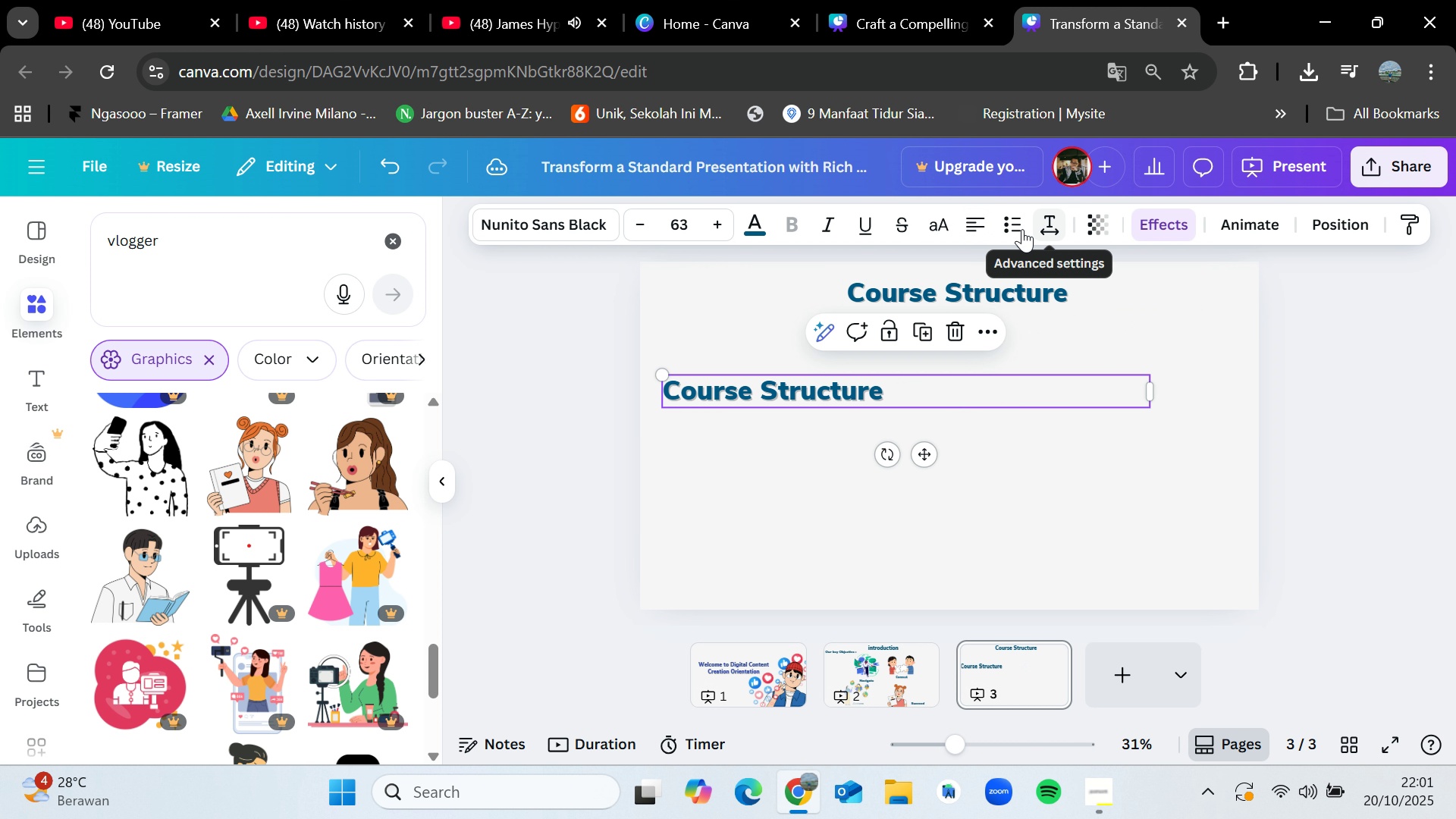 
left_click([1012, 228])
 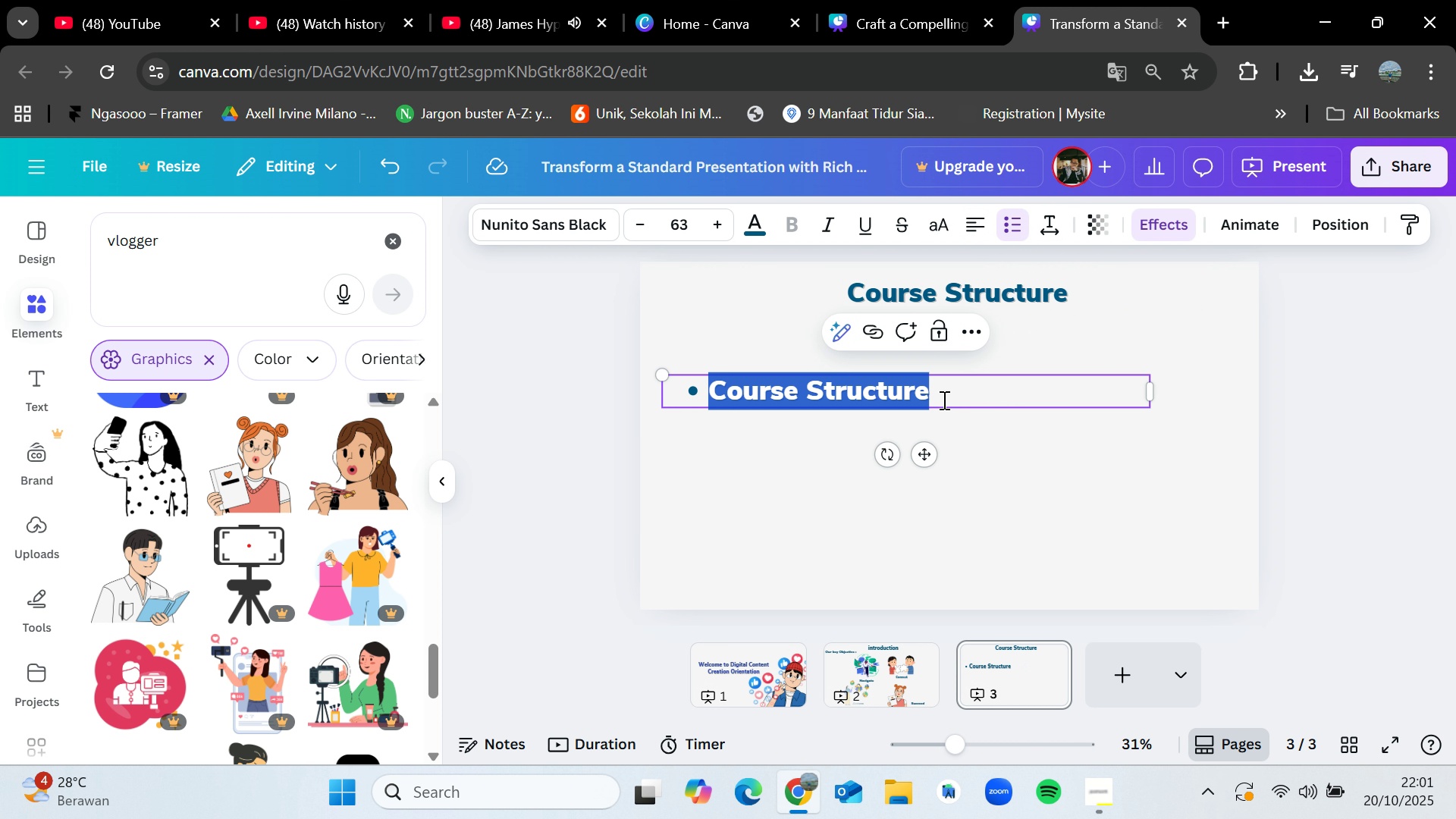 
double_click([943, 400])
 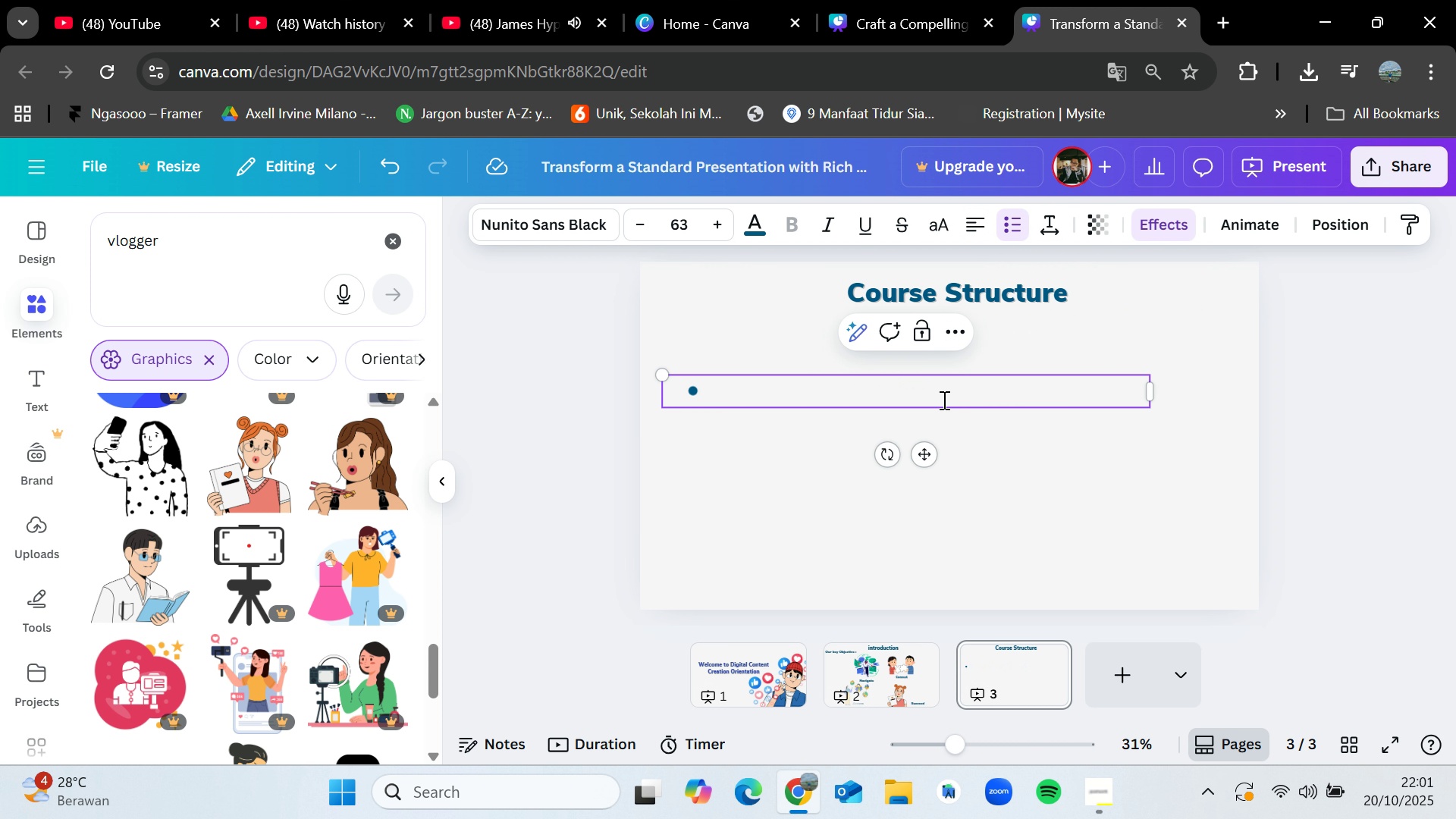 
key(Backspace)
type(Foundation ( weeks 1-4))
 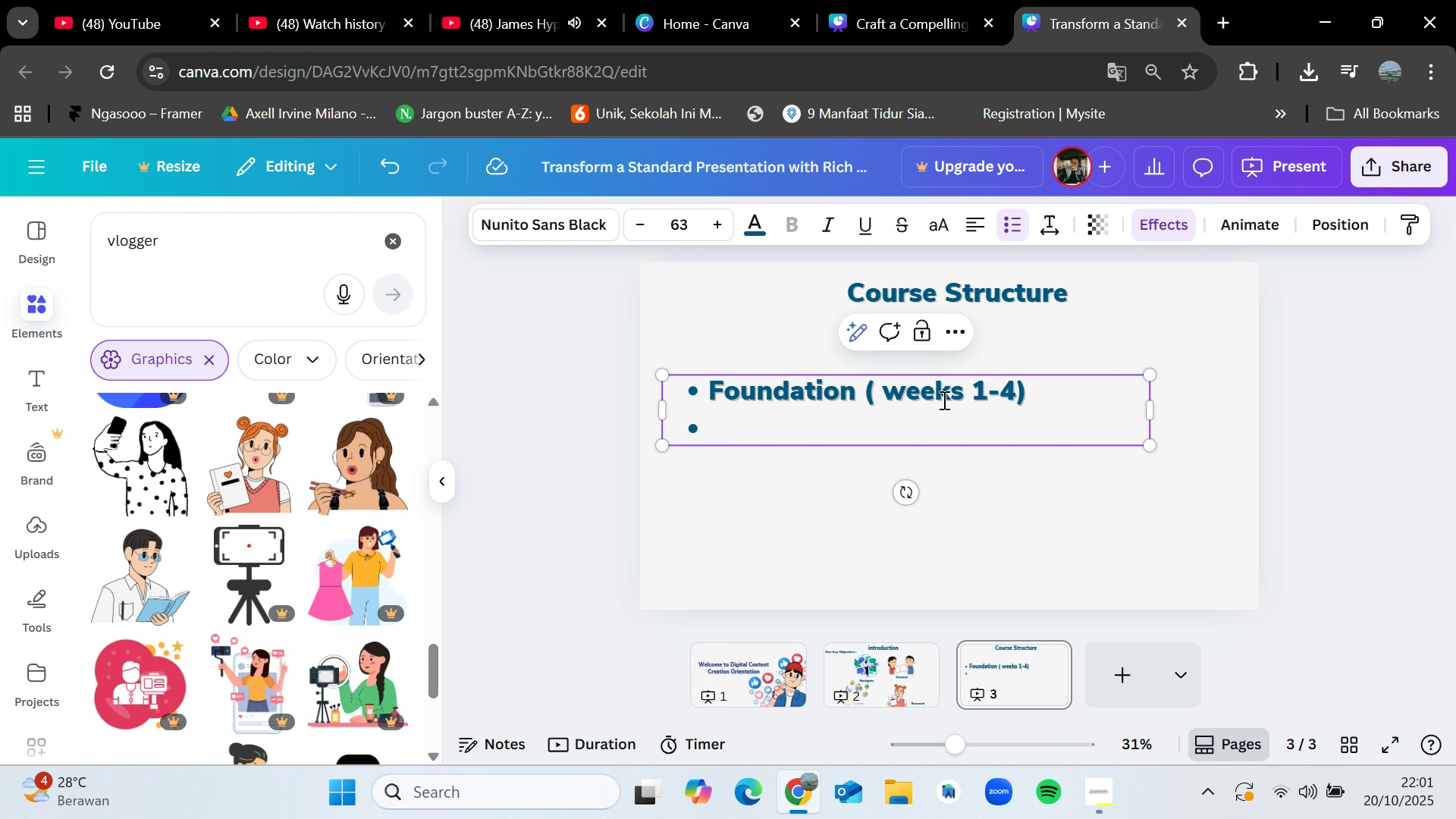 
 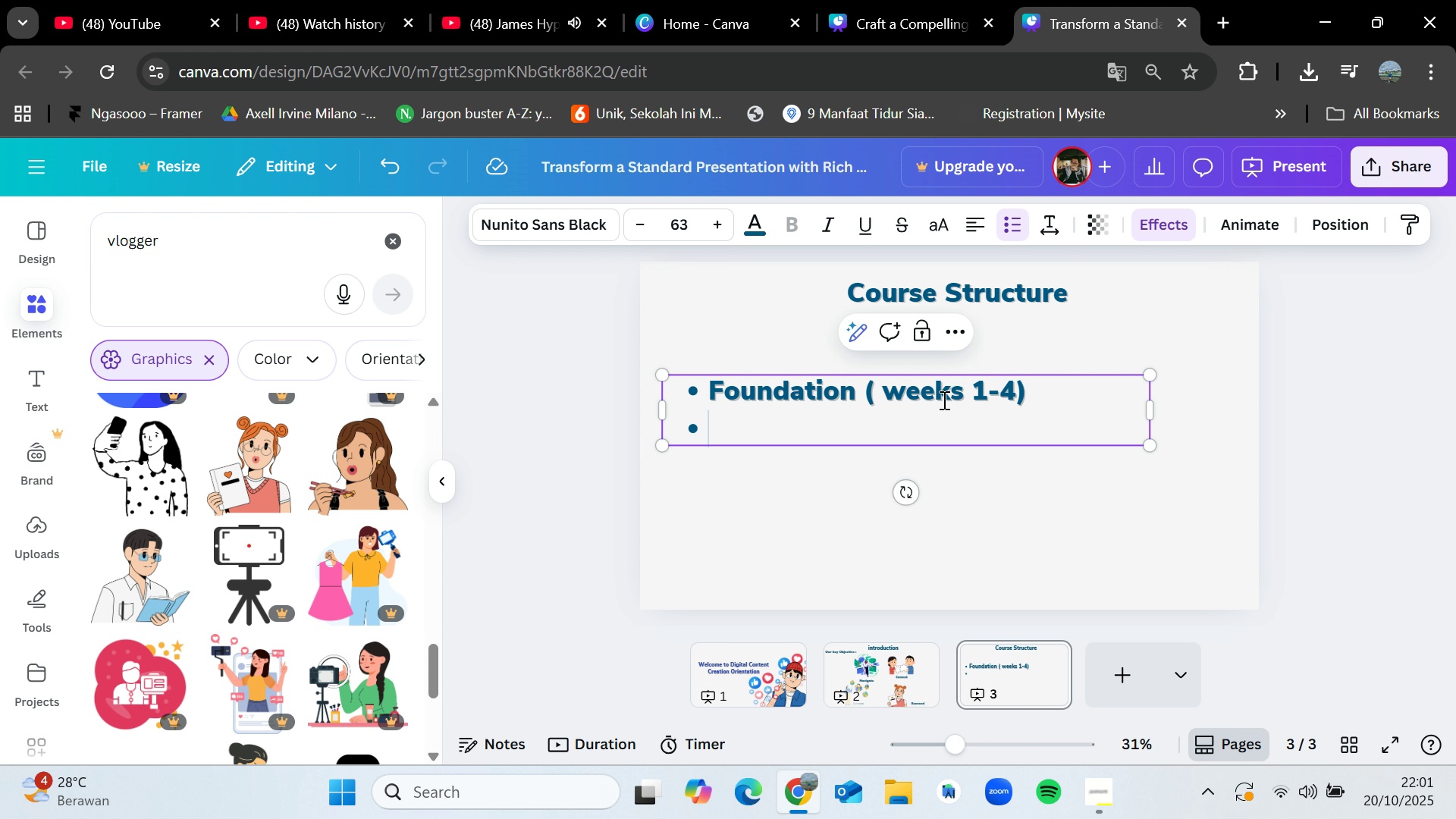 
key(Enter)
 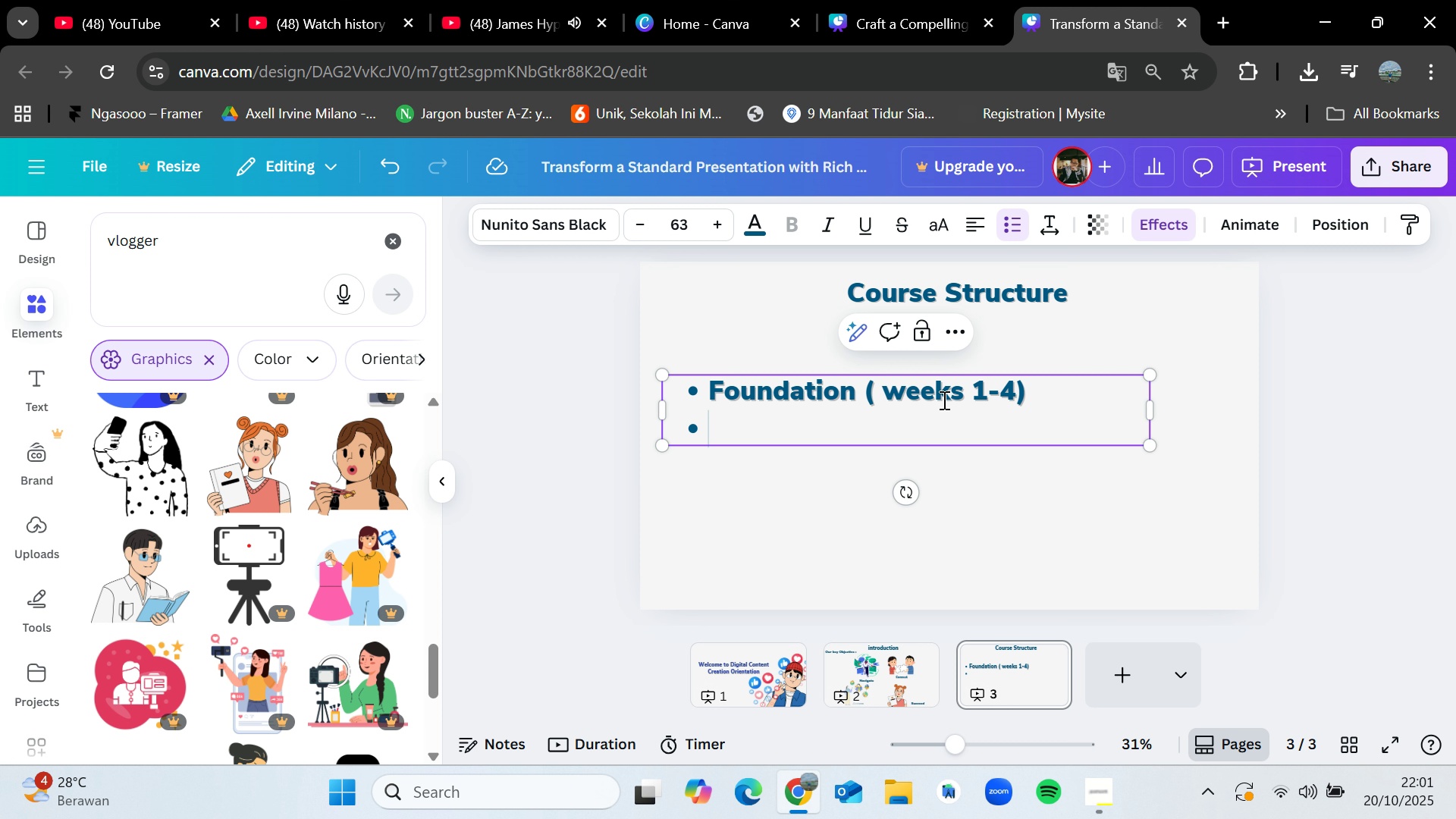 
type(Development ( wees)
key(Backspace)
type(ks 5-8))
 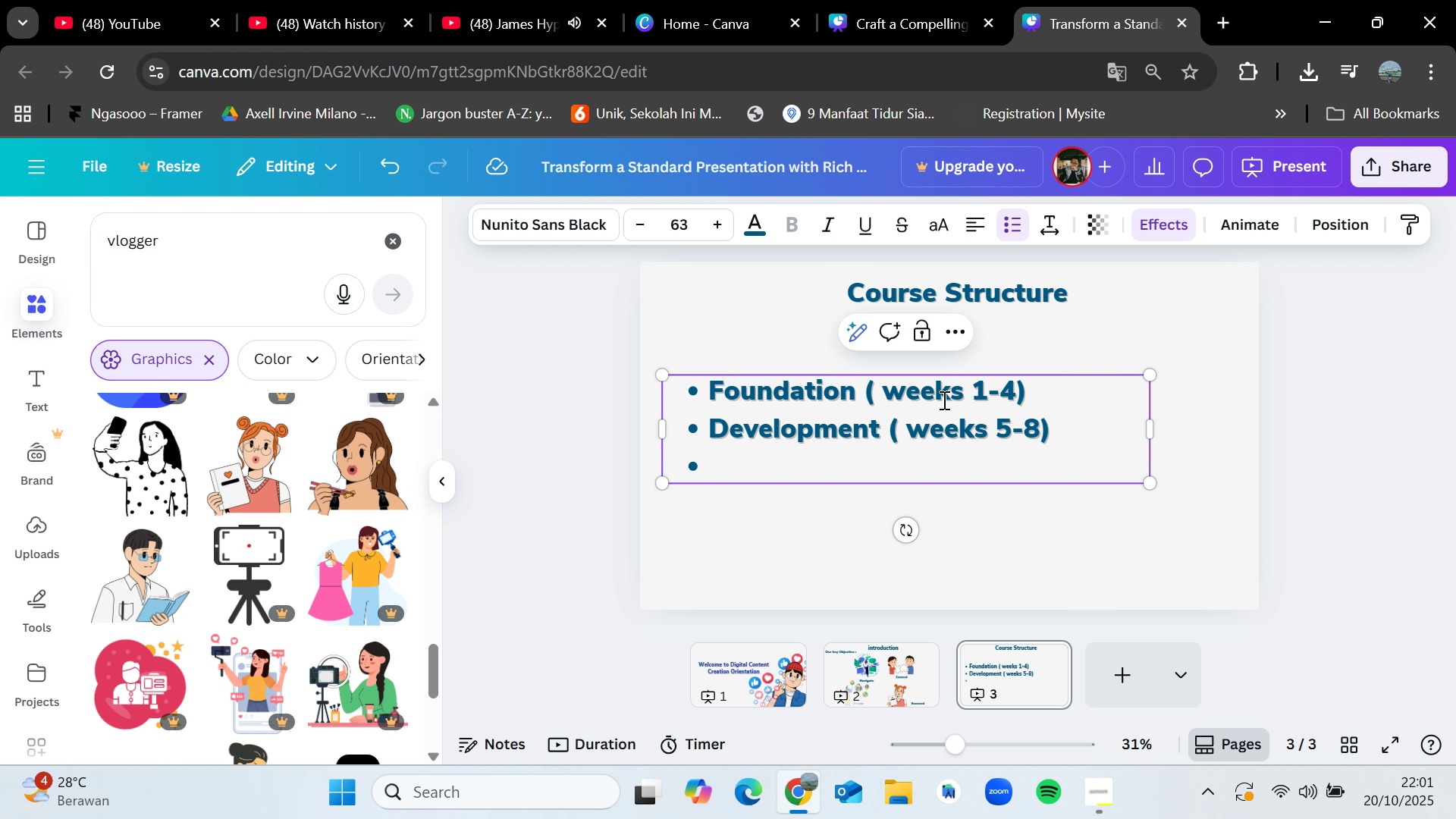 
 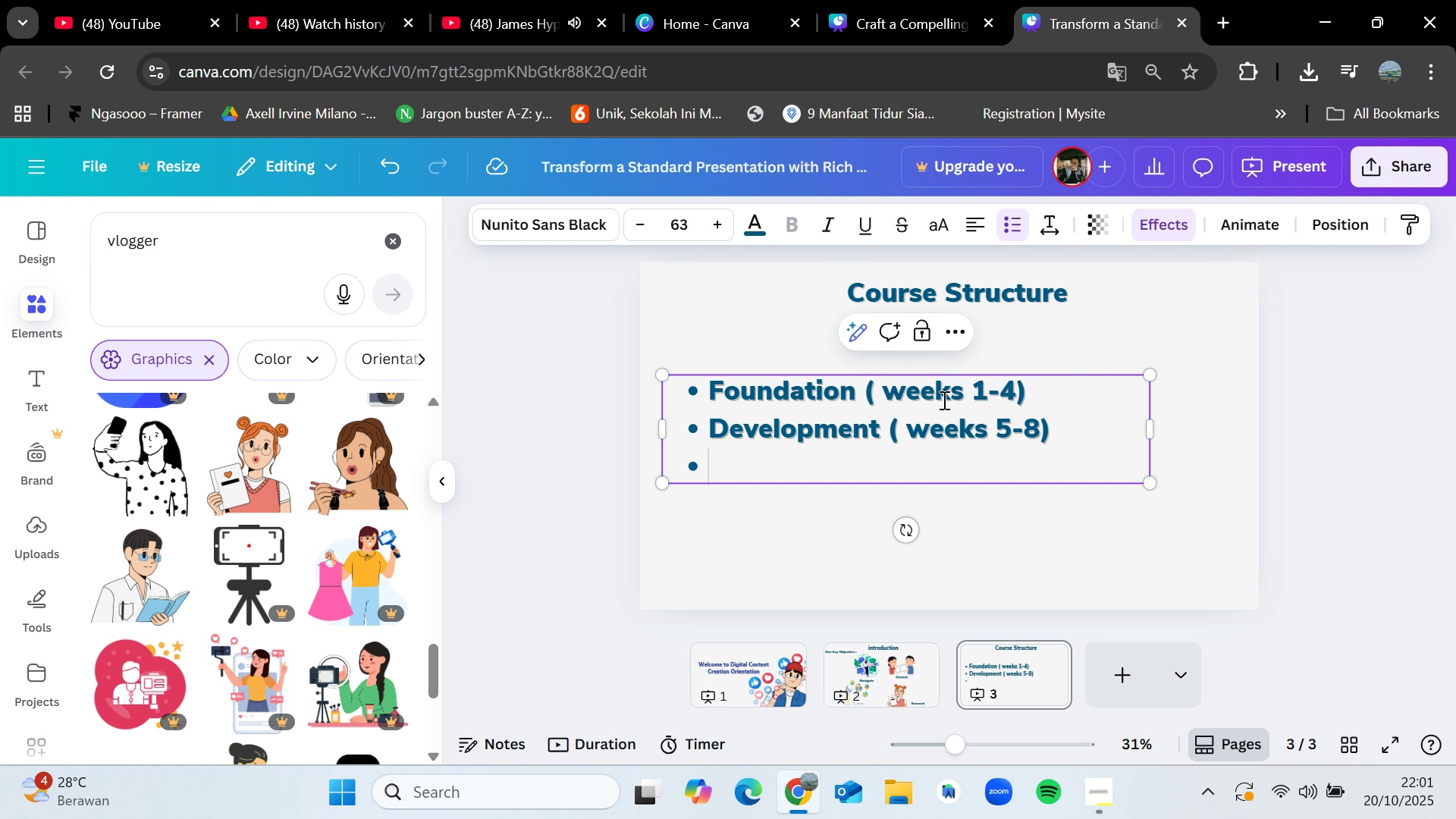 
key(Enter)
 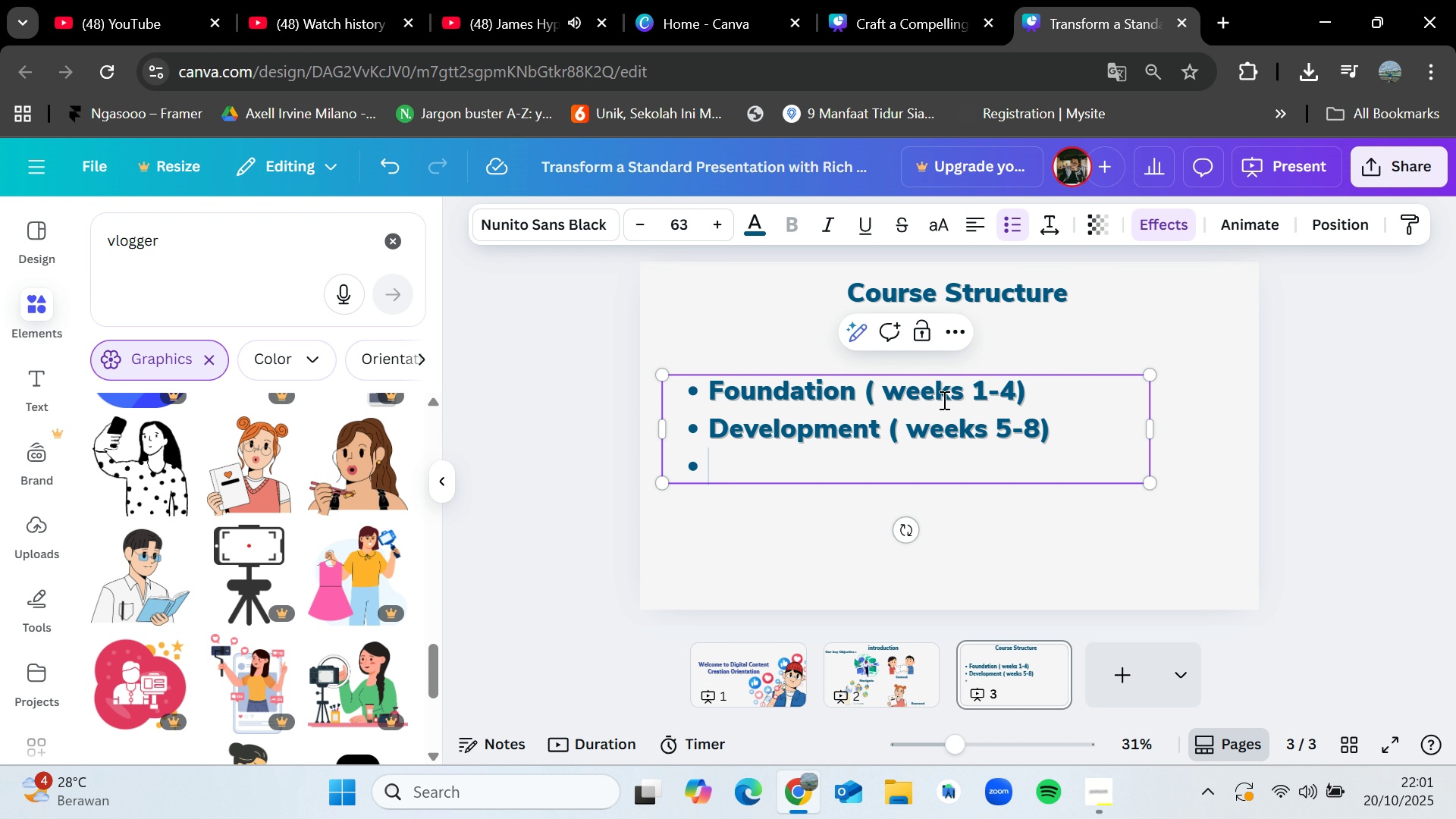 
type(Synthesis ( weeks 9-12 ))
 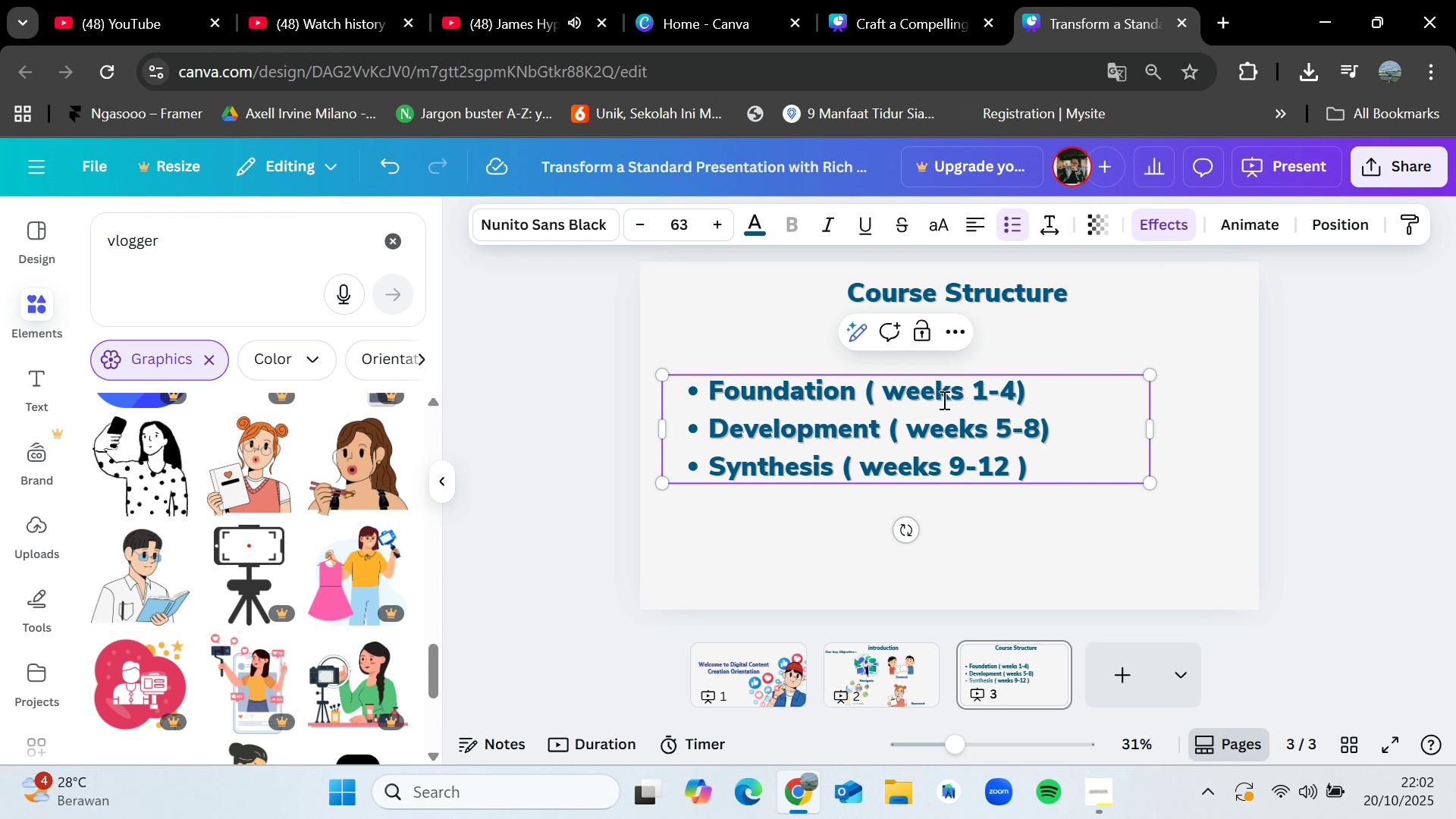 
wait(10.14)
 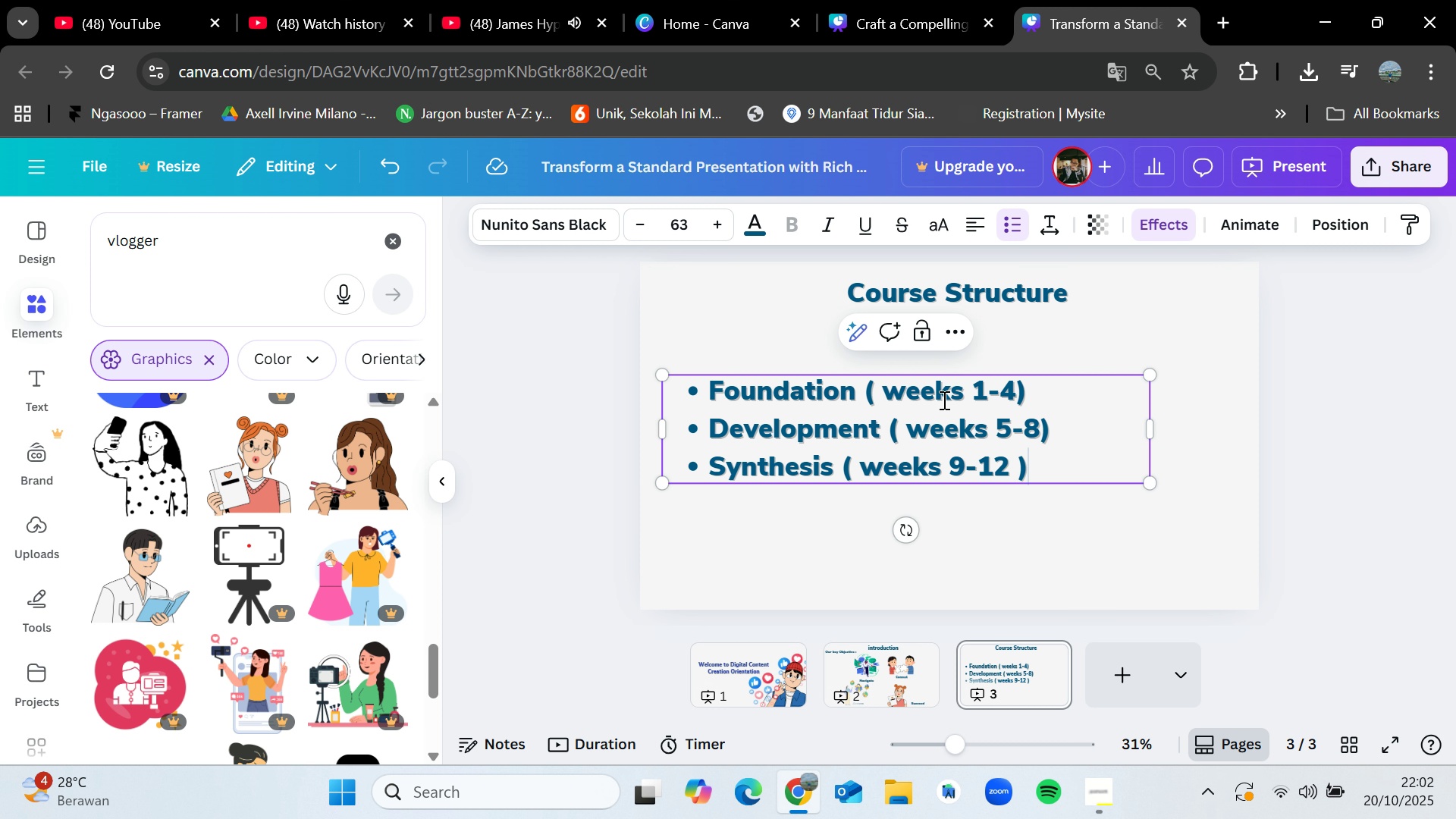 
left_click([1323, 419])
 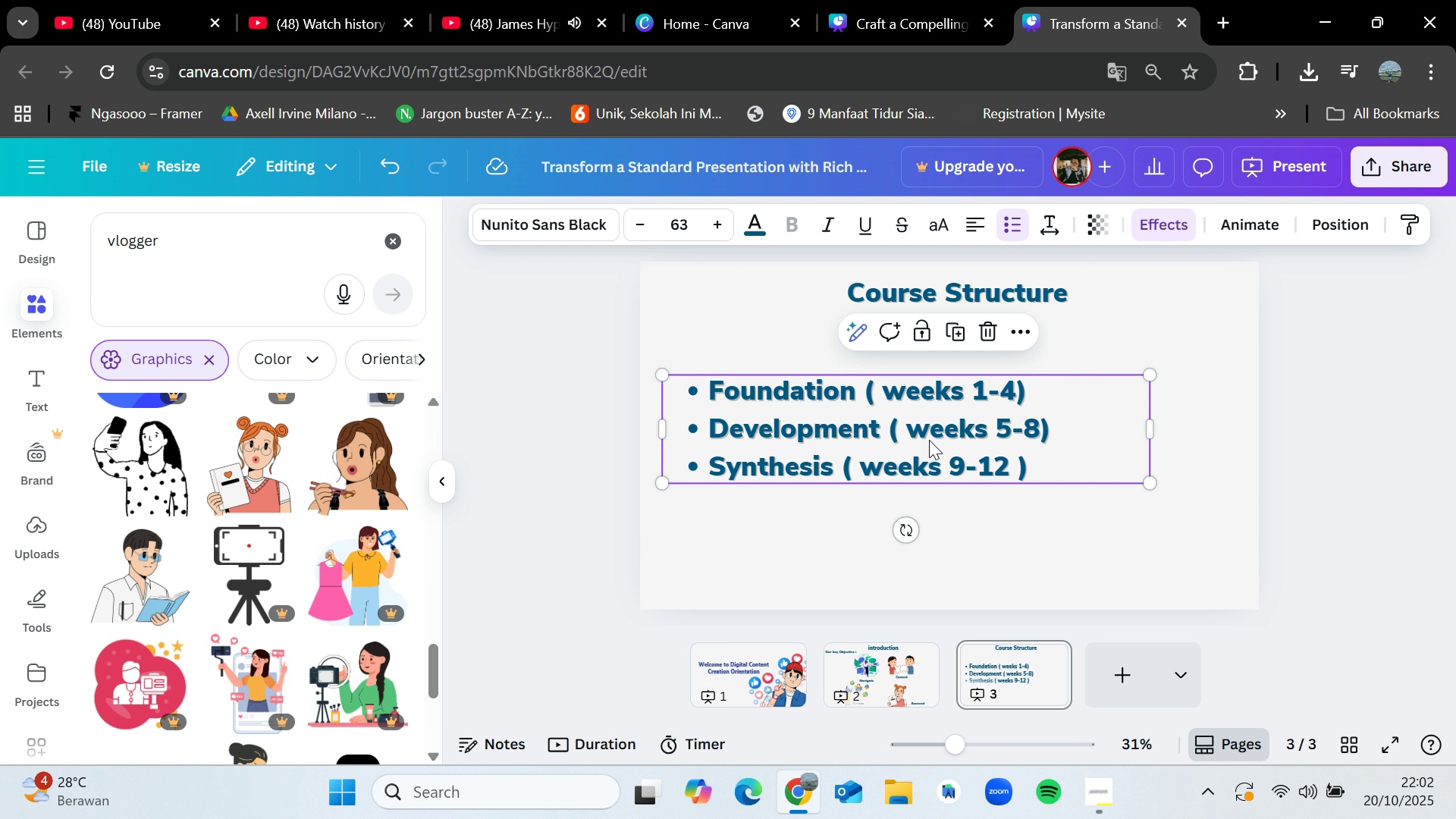 
left_click([929, 440])
 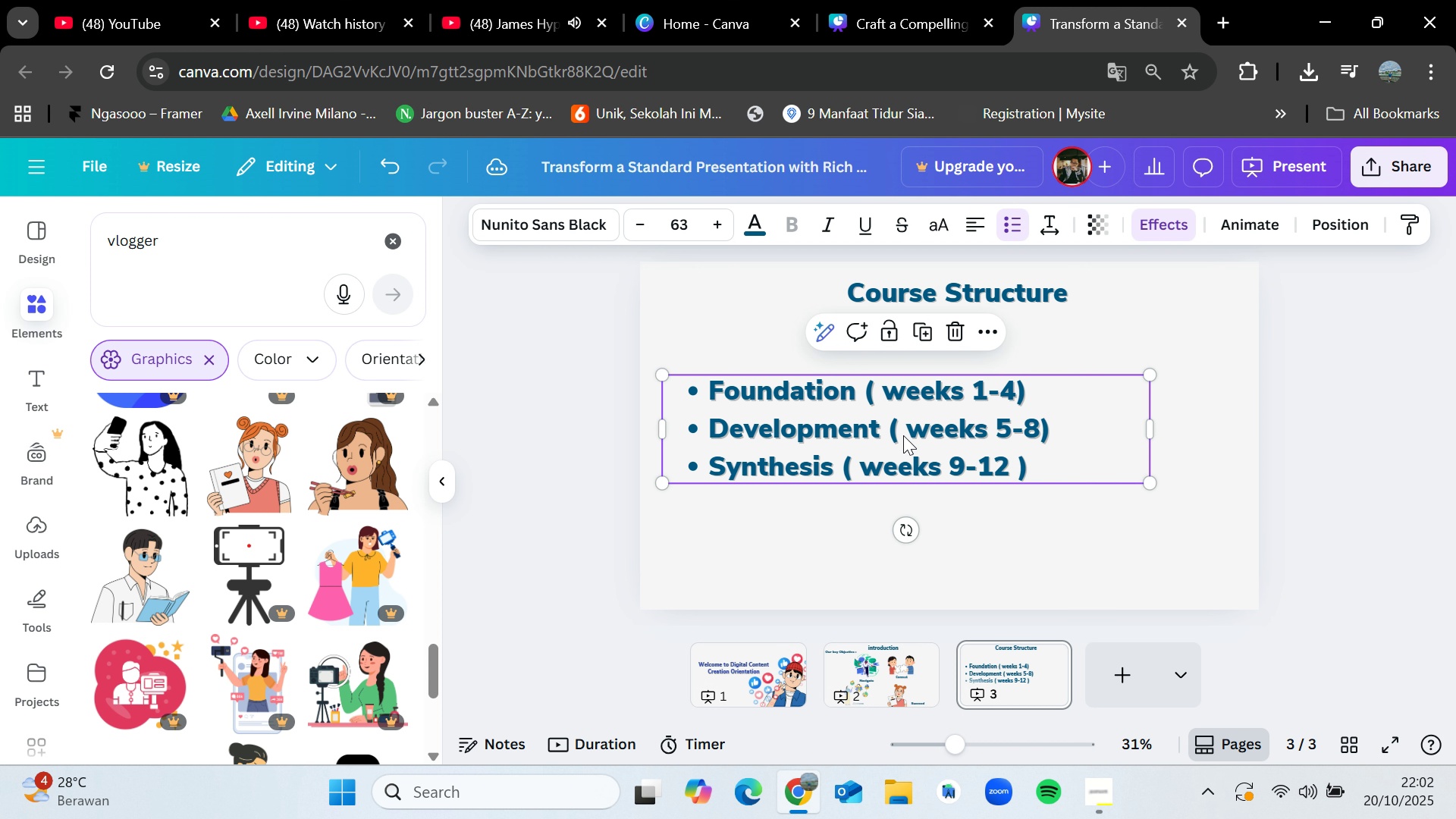 
left_click_drag(start_coordinate=[903, 435], to_coordinate=[906, 450])
 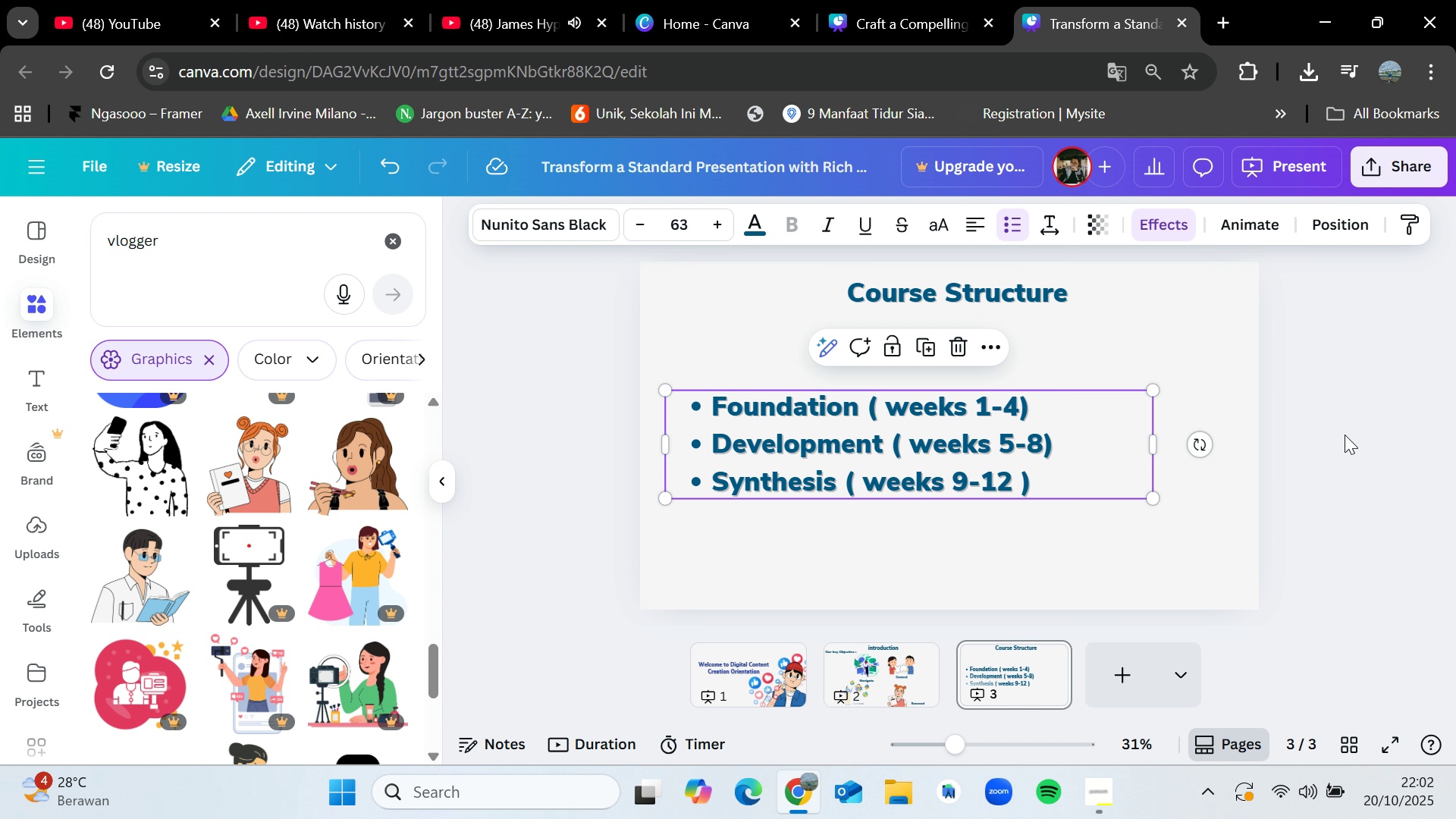 
left_click([1345, 435])
 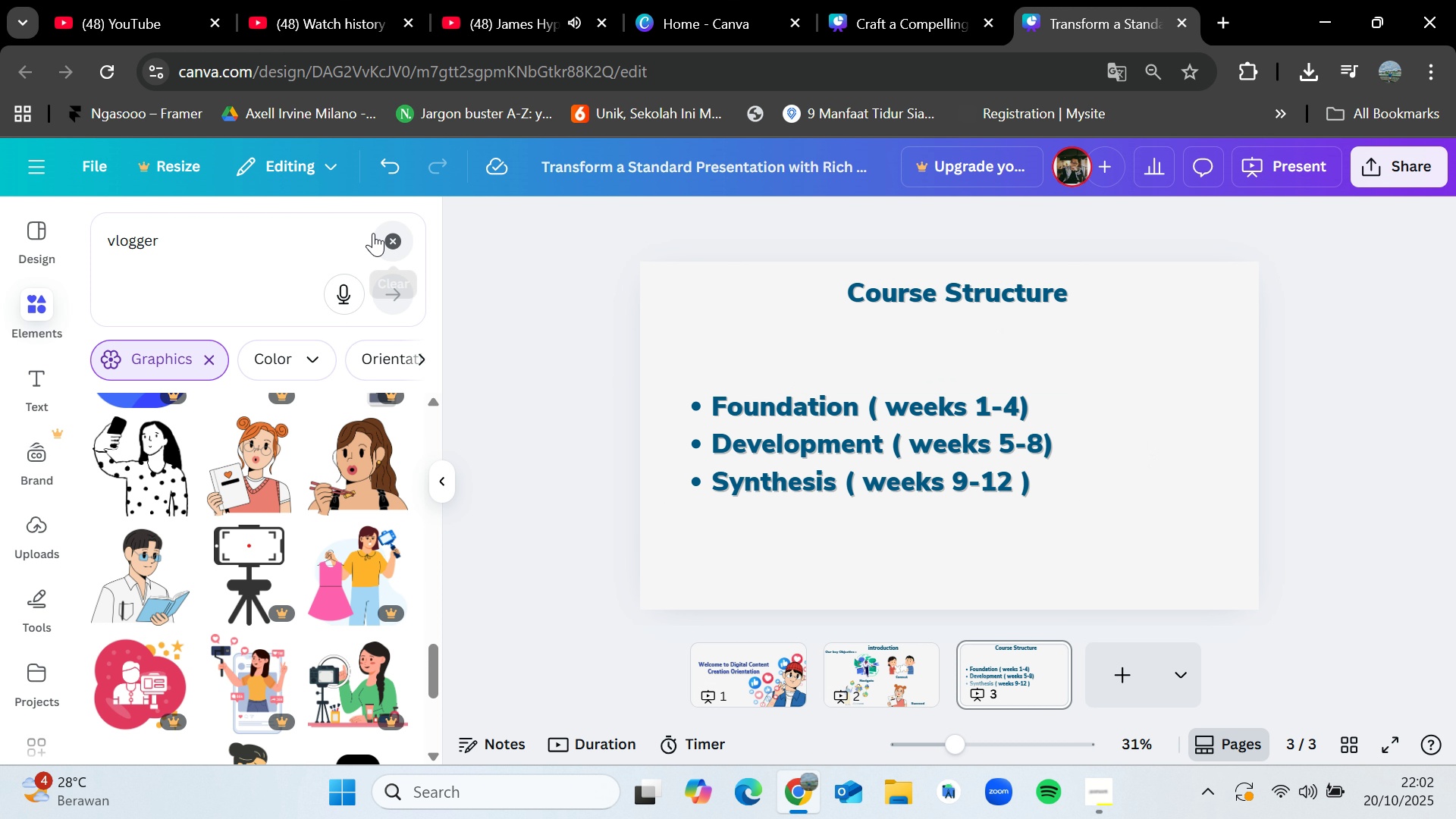 
left_click([391, 236])
 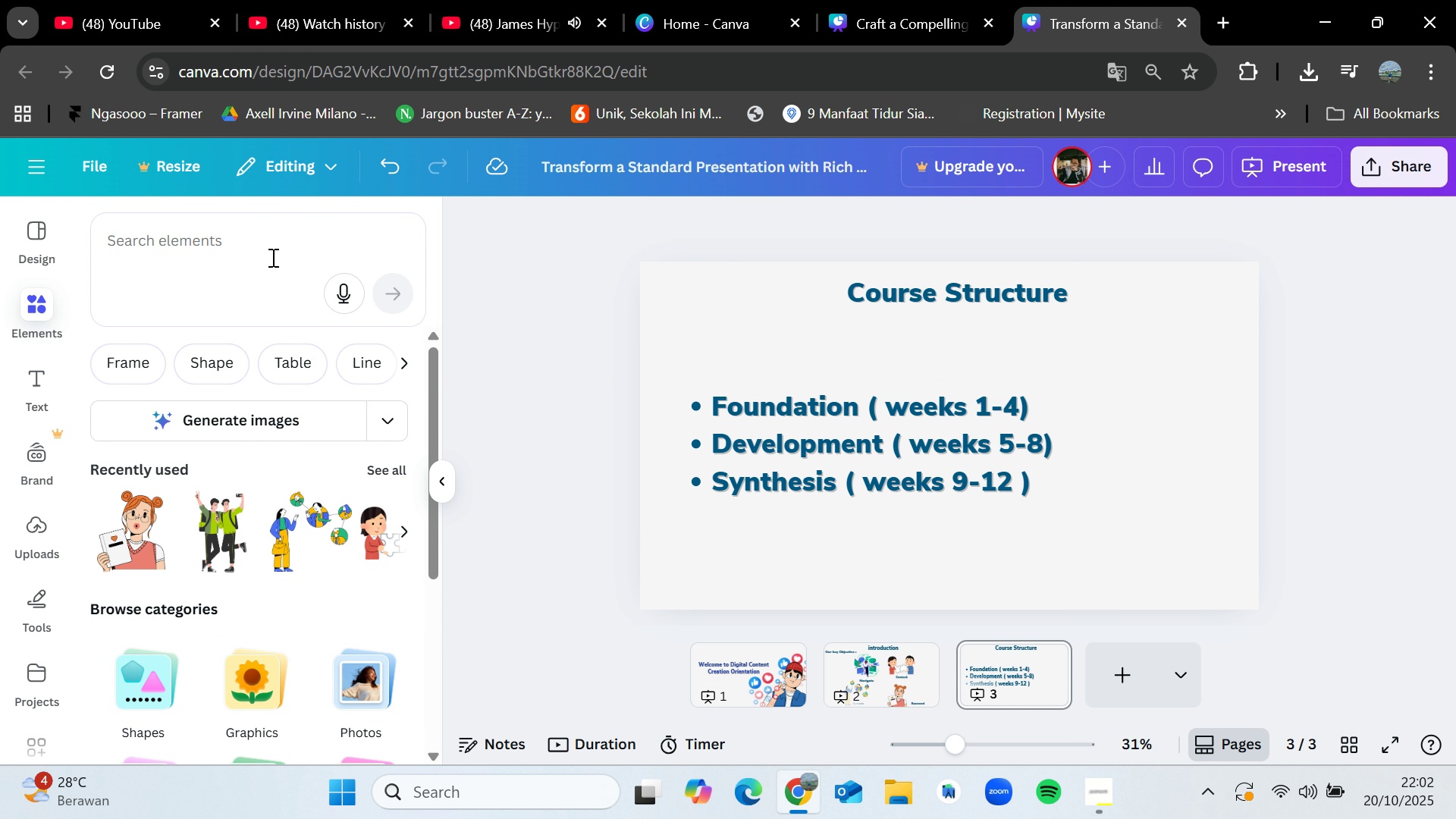 
left_click([271, 257])
 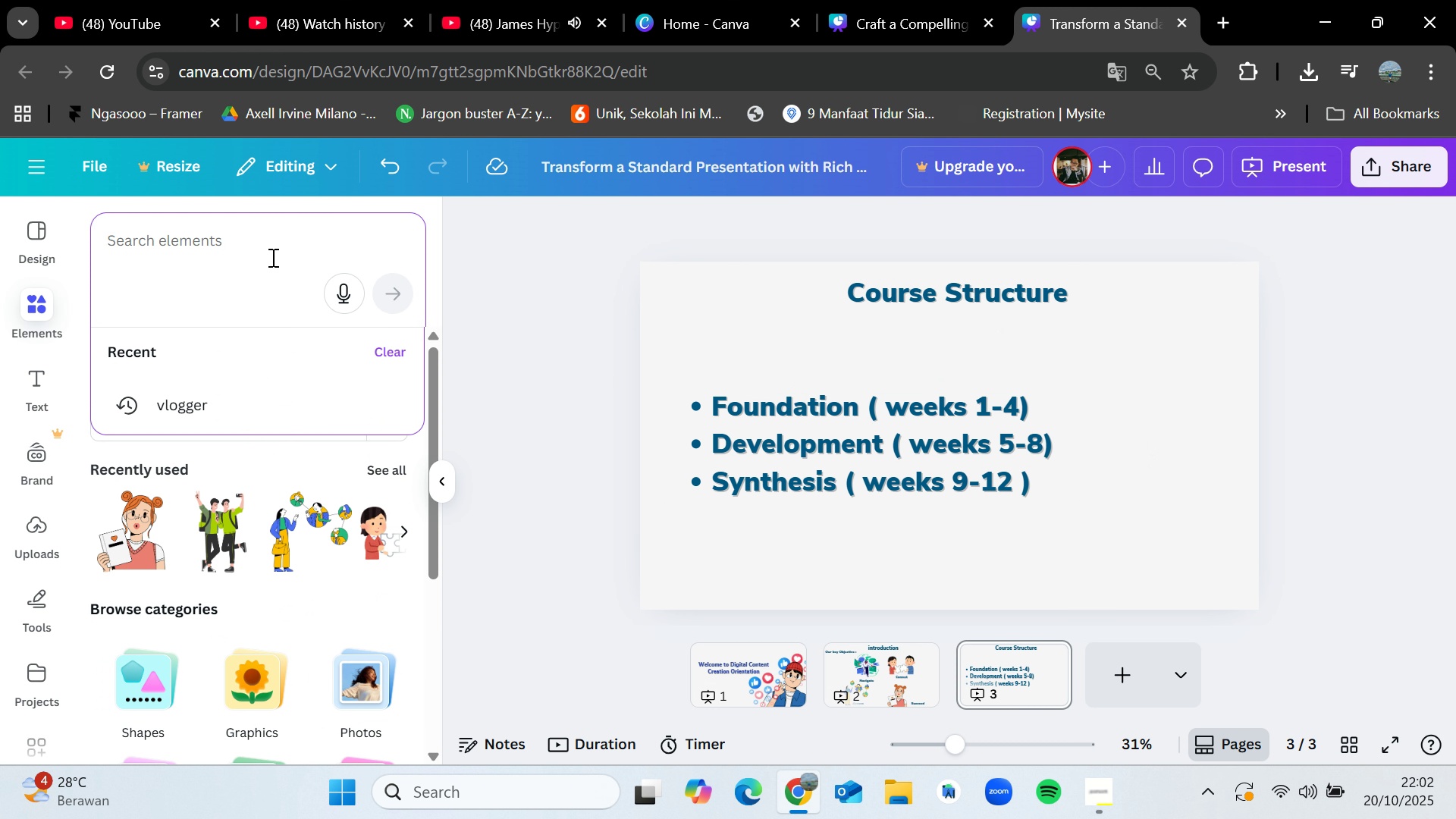 
type(course)
 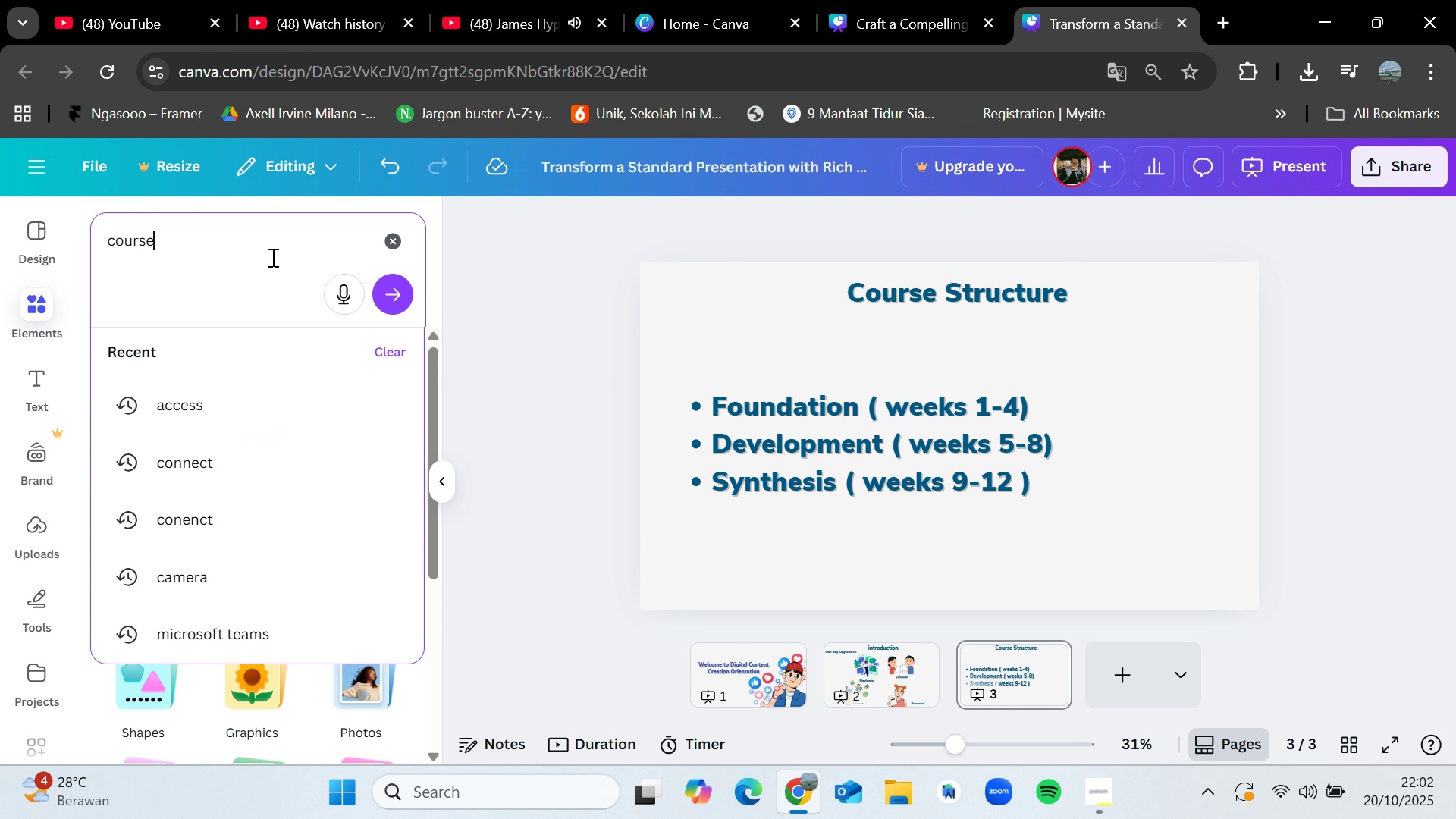 
key(Enter)
 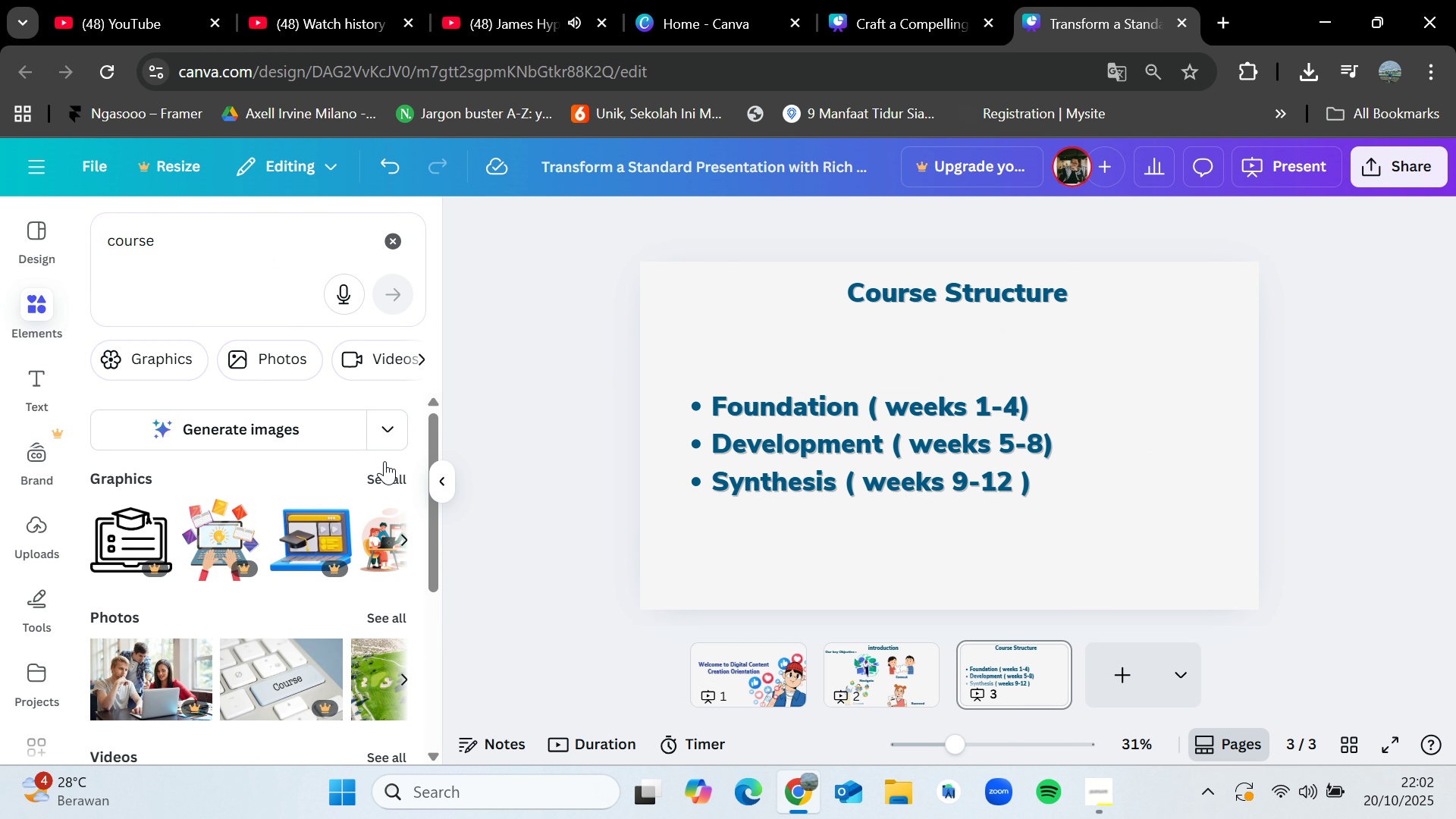 
left_click([406, 473])
 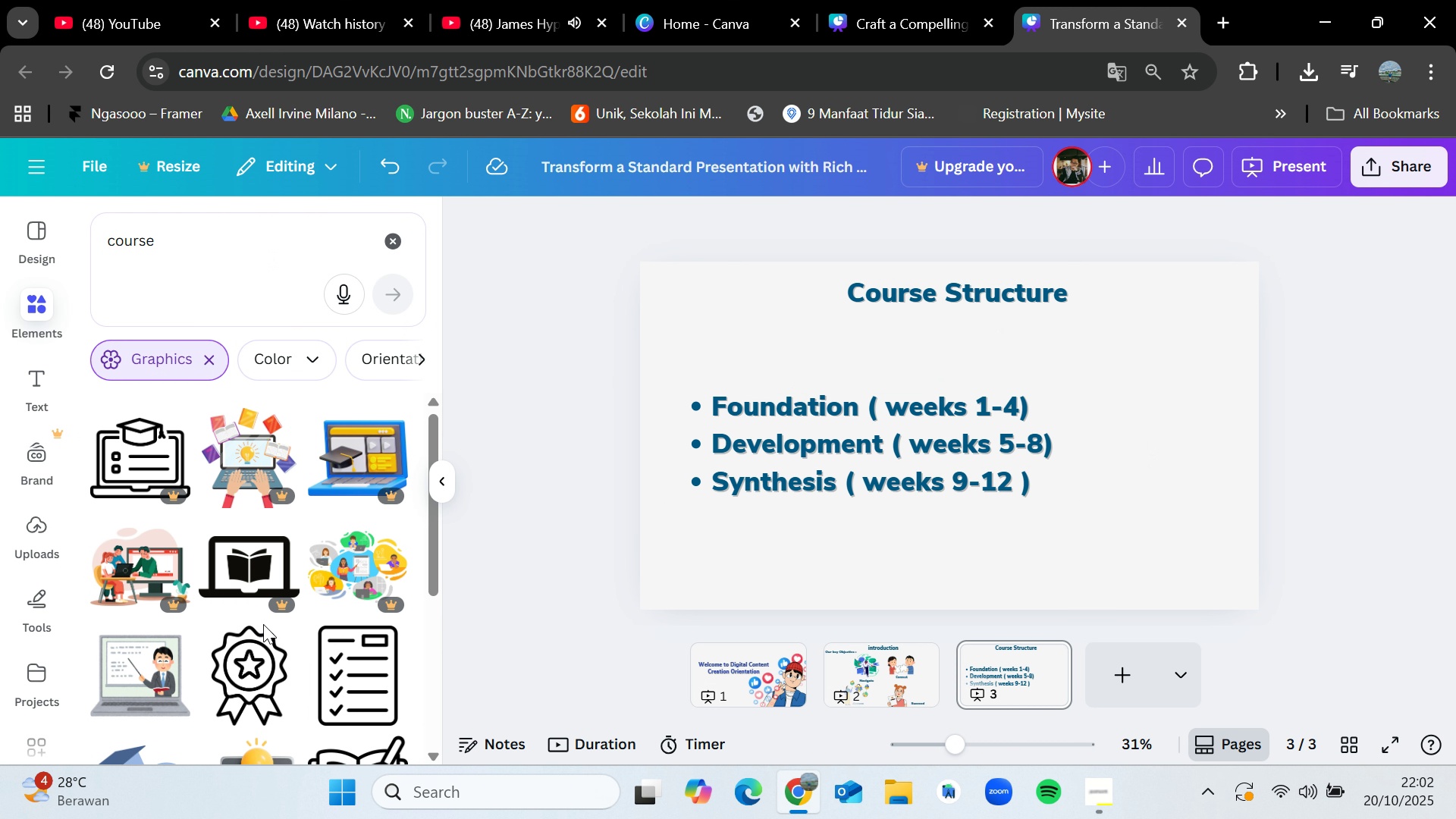 
scroll: coordinate [268, 629], scroll_direction: down, amount: 8.0
 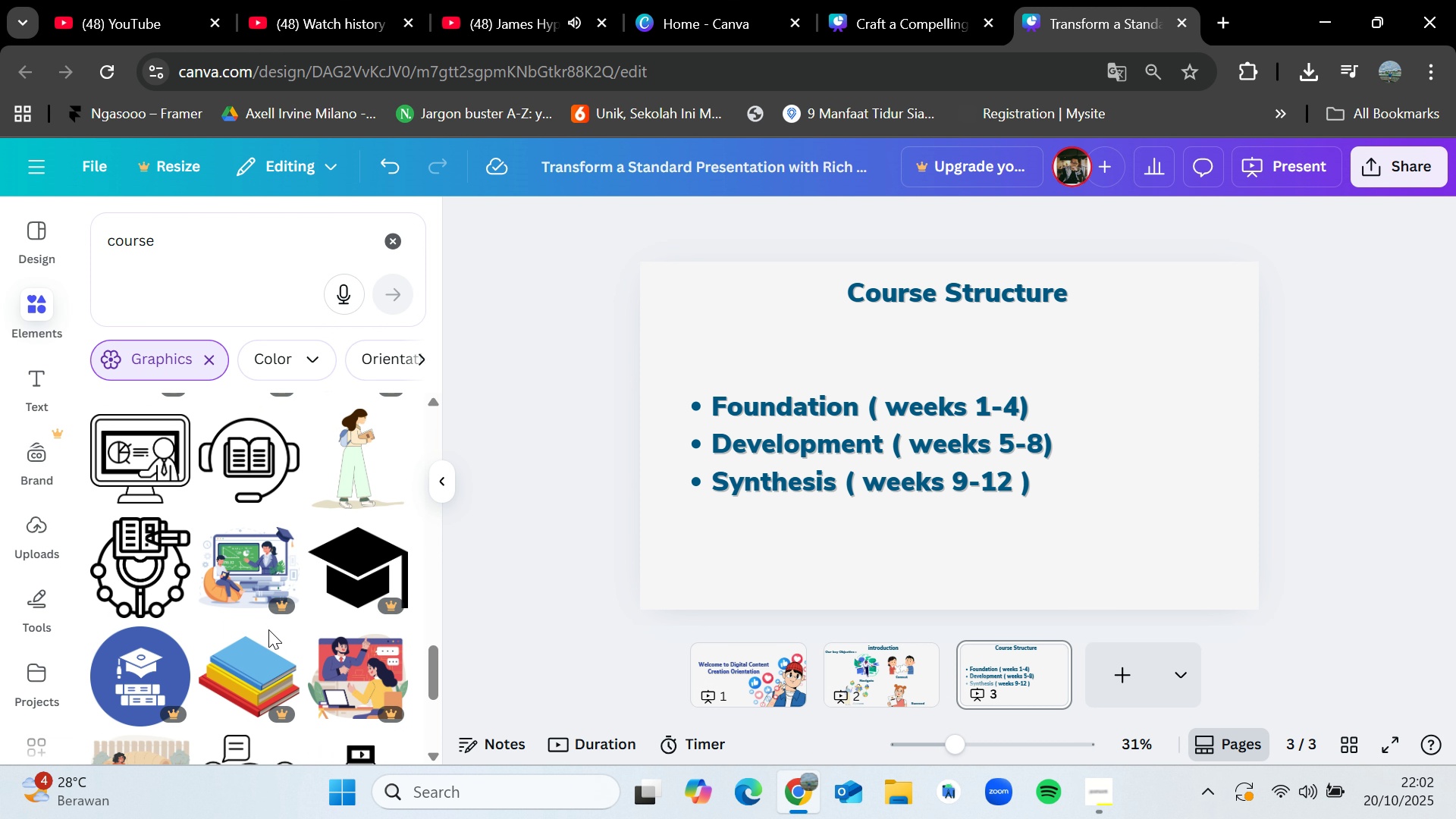 
scroll: coordinate [372, 576], scroll_direction: down, amount: 6.0
 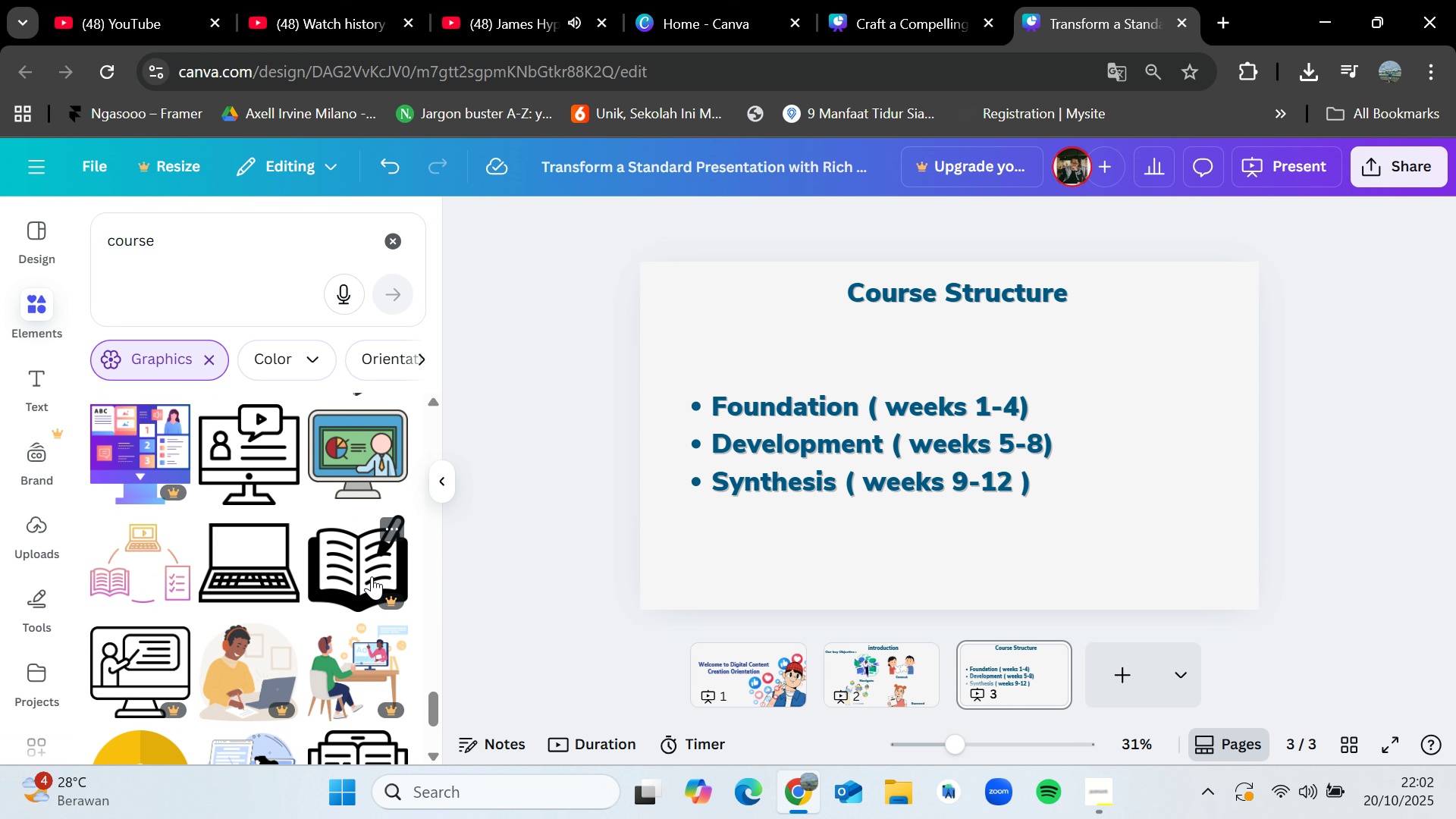 
scroll: coordinate [372, 576], scroll_direction: down, amount: 3.0
 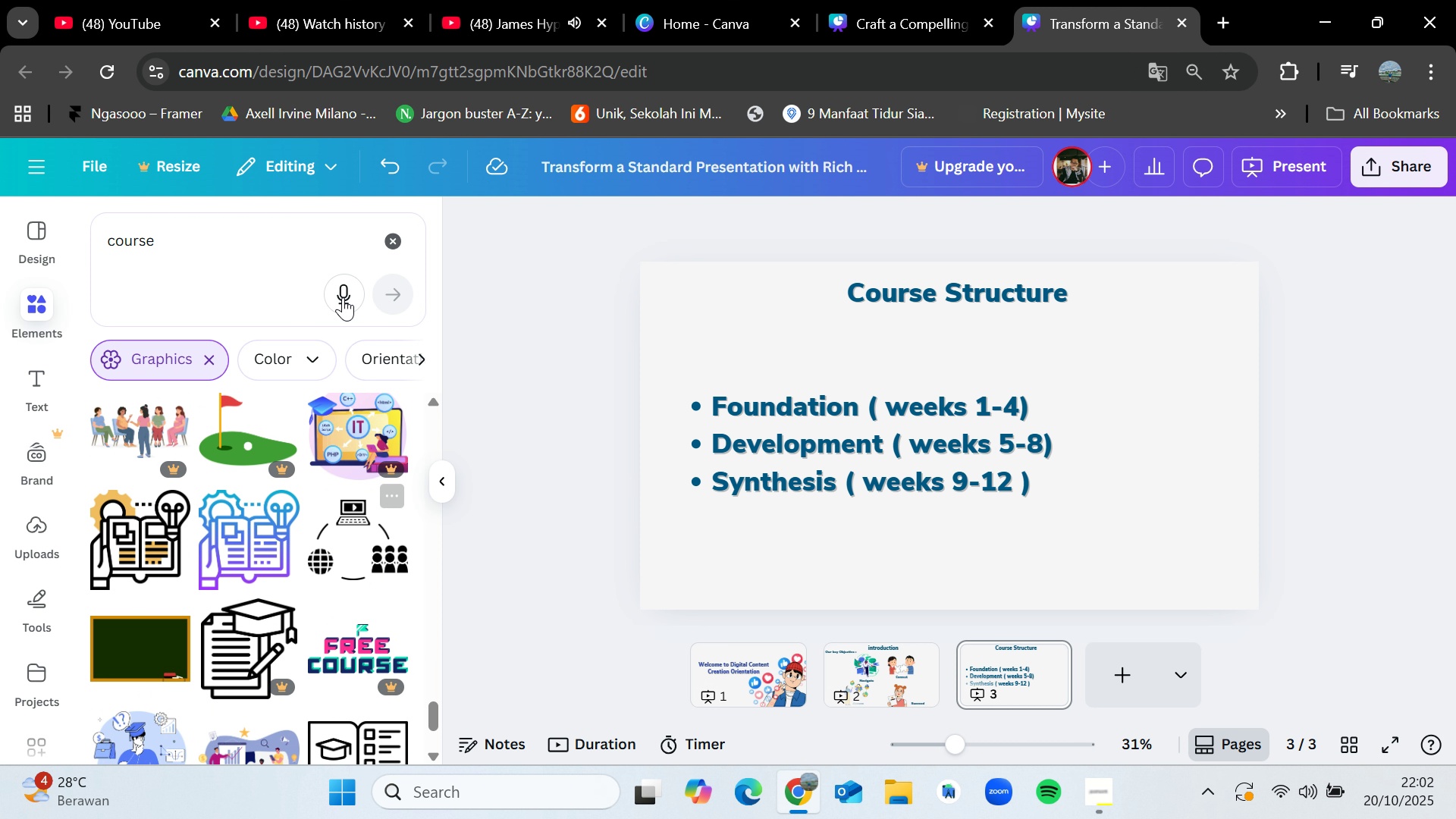 
left_click_drag(start_coordinate=[373, 233], to_coordinate=[377, 236])
 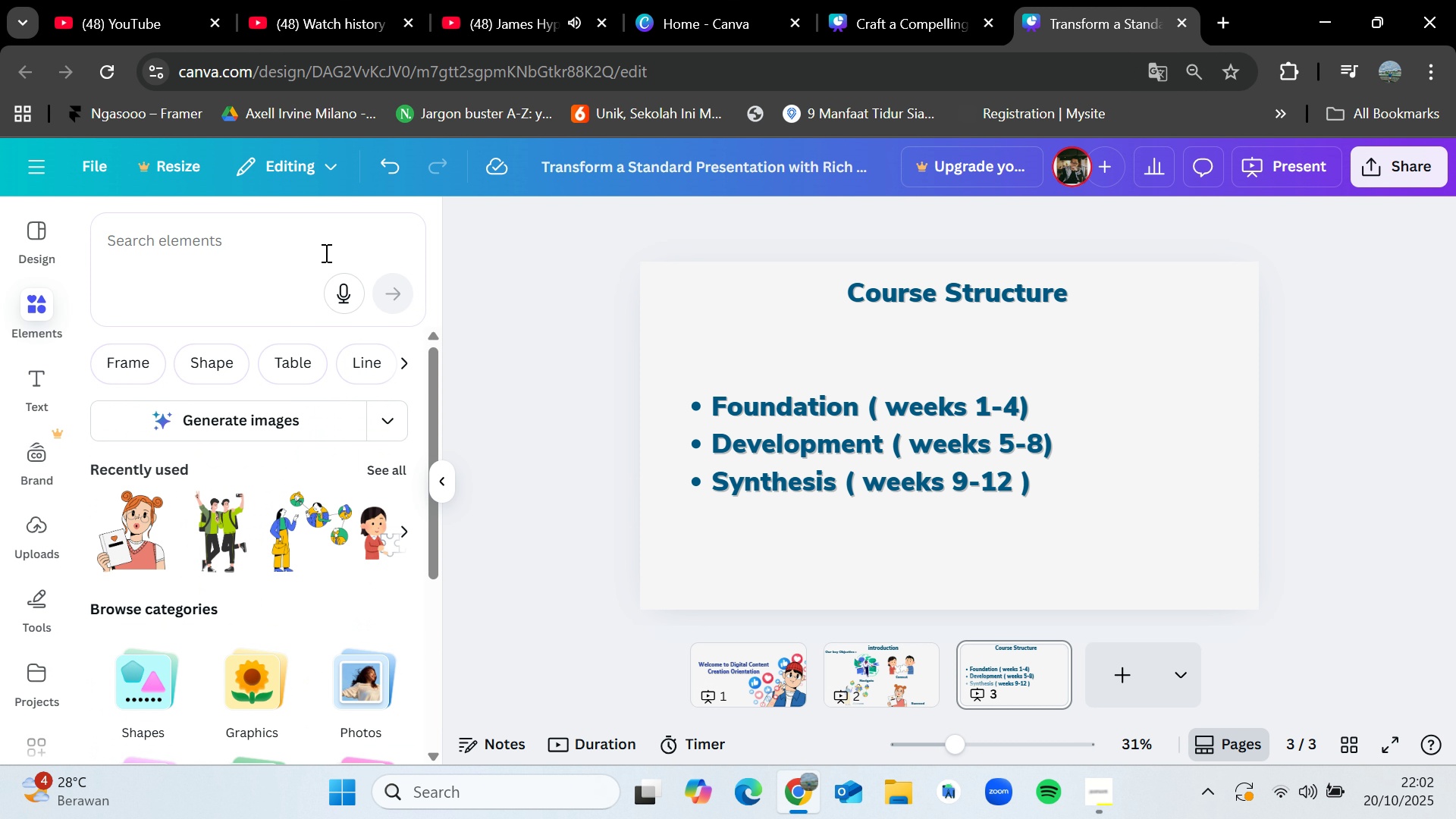 
left_click([324, 253])
 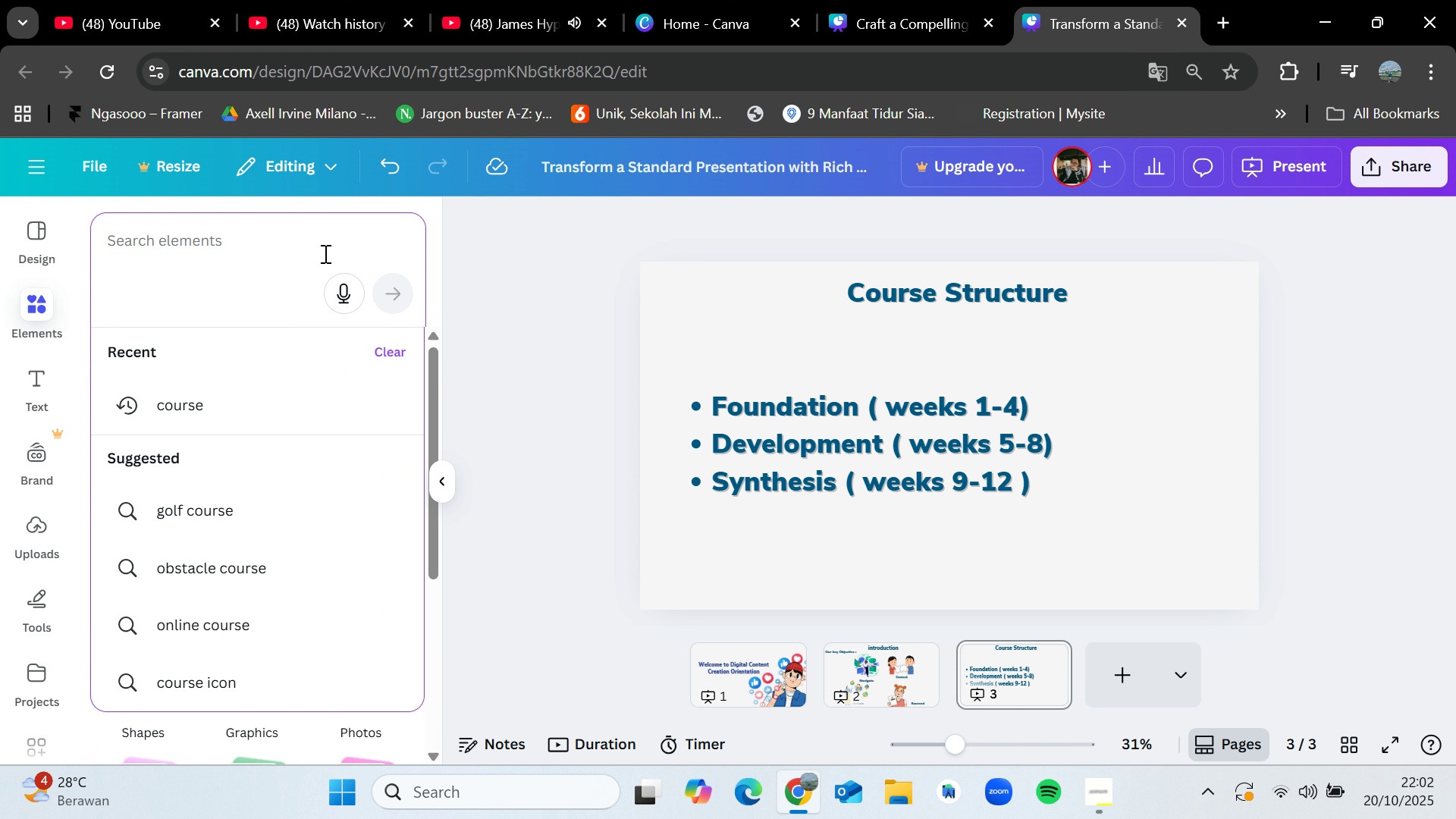 
type(teaching)
 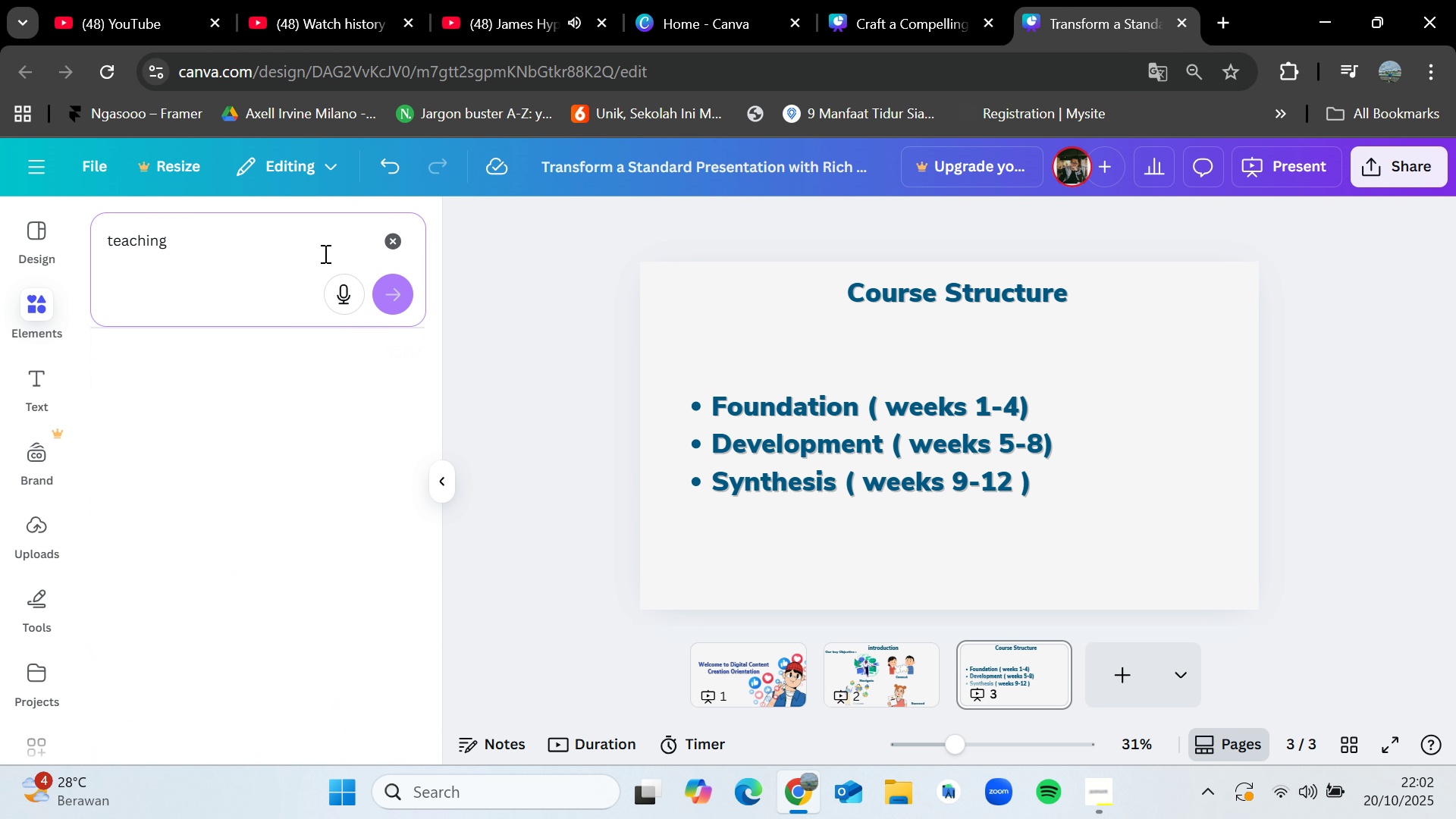 
key(Enter)
 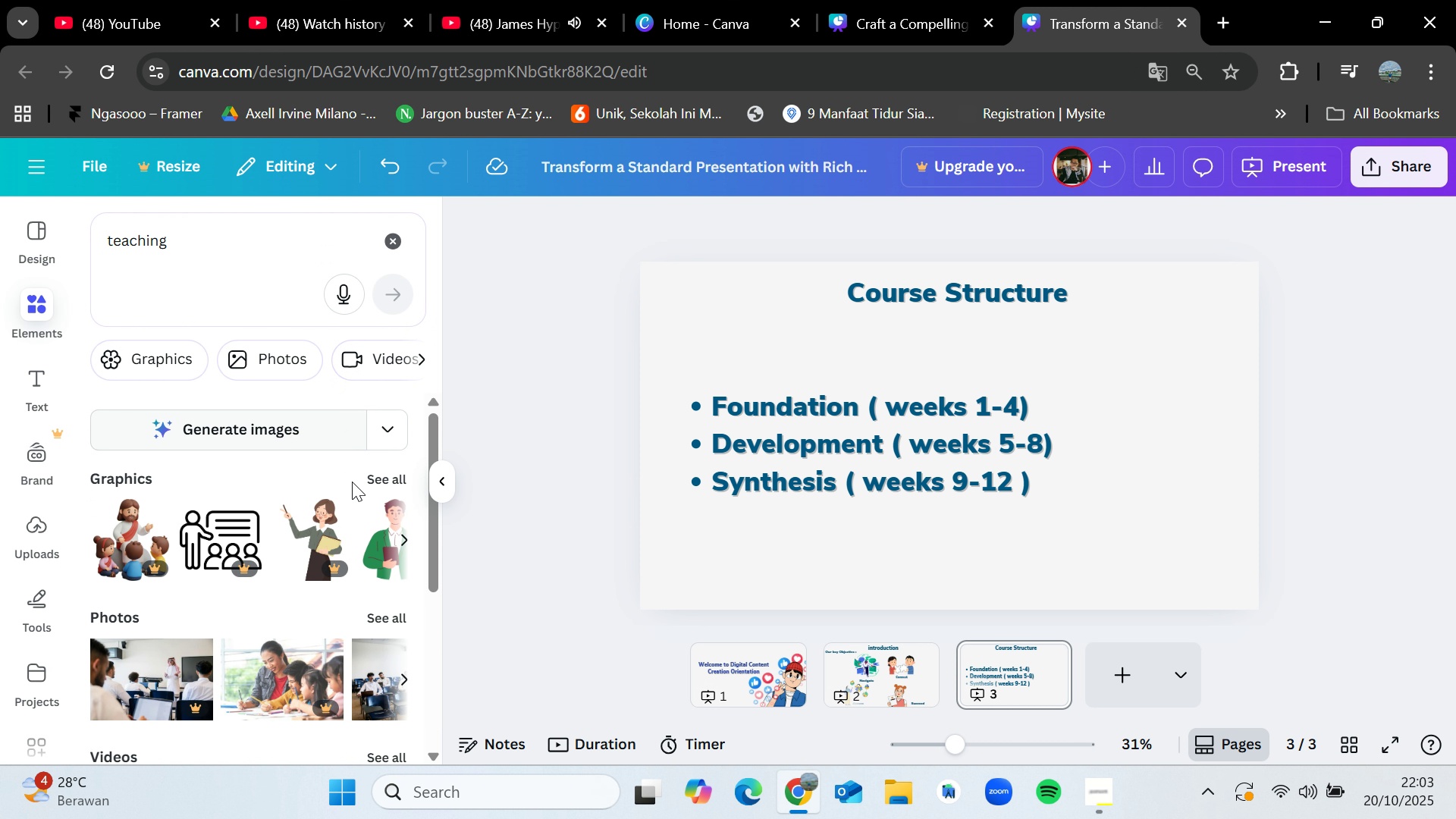 
left_click([382, 483])
 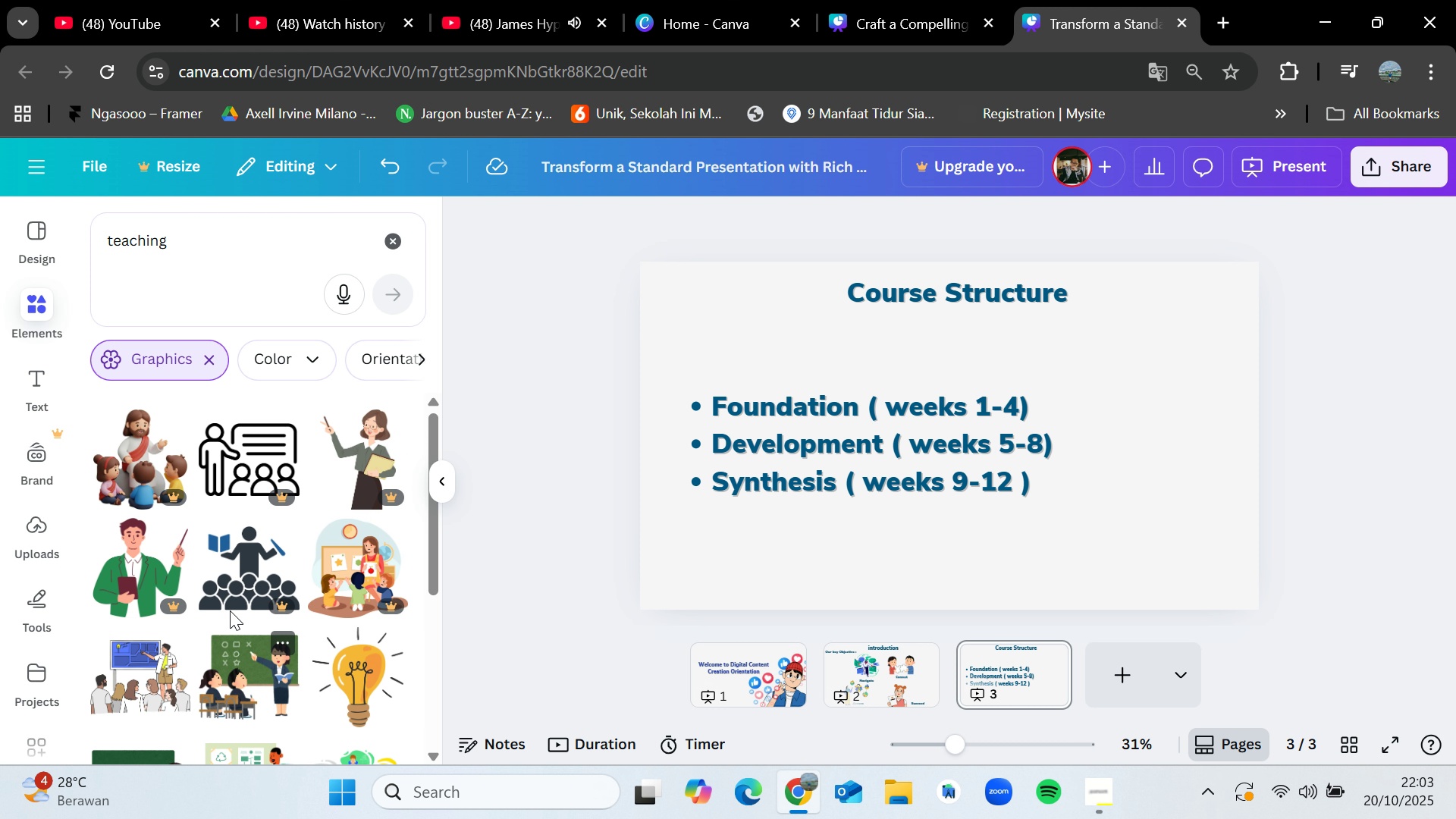 
mouse_move([218, 588])
 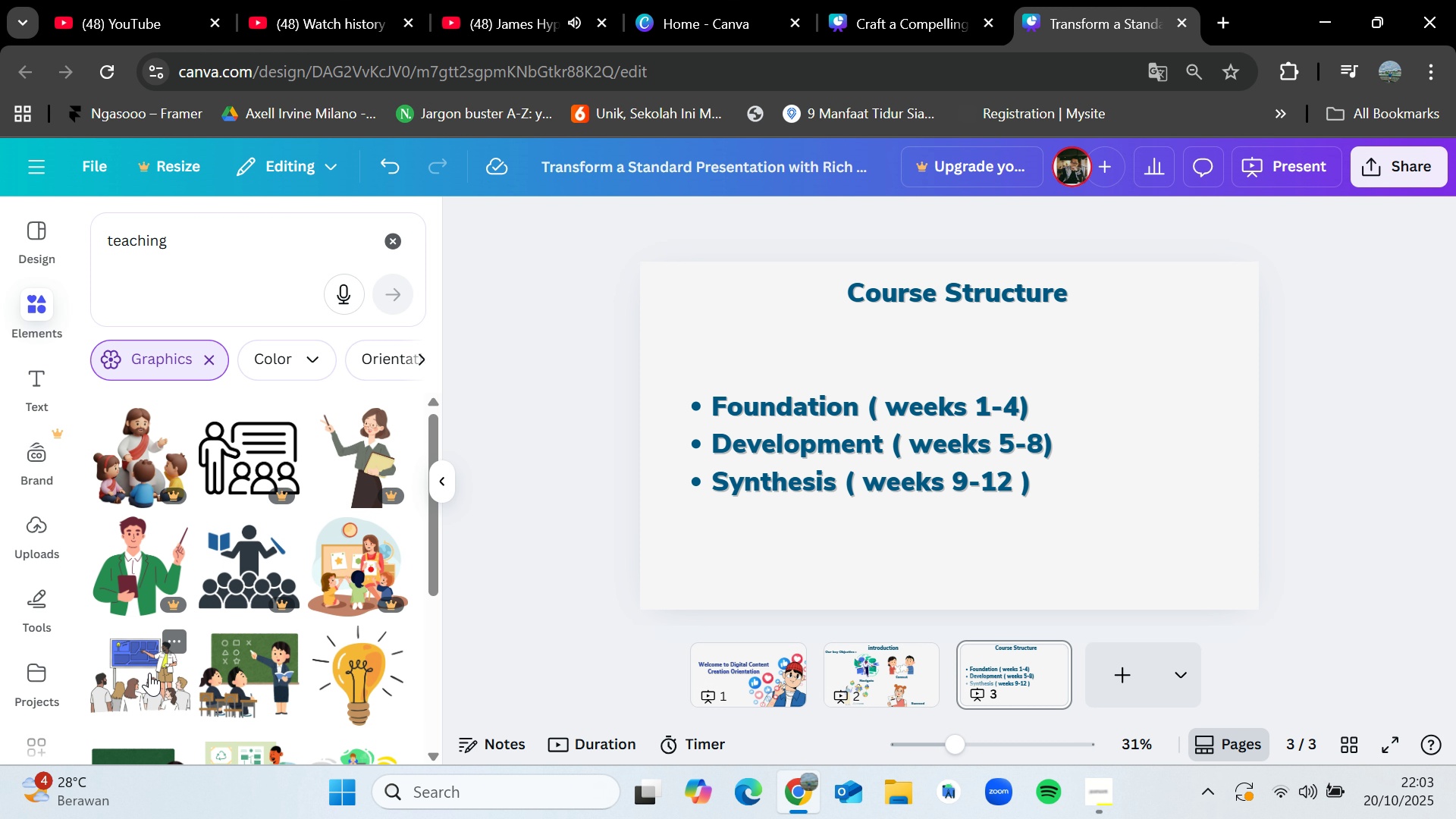 
scroll: coordinate [212, 586], scroll_direction: down, amount: 9.0
 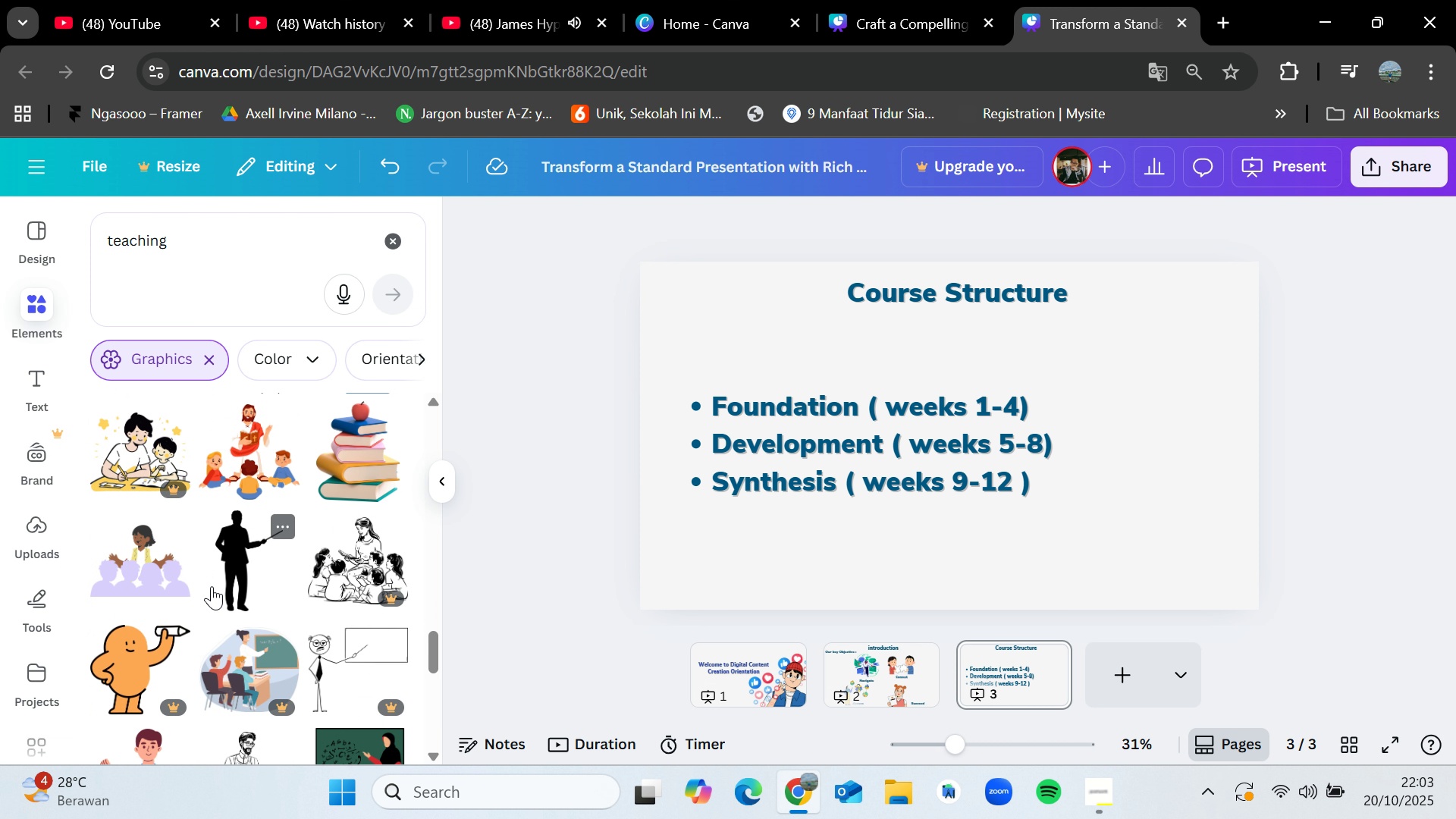 
scroll: coordinate [245, 598], scroll_direction: down, amount: 8.0
 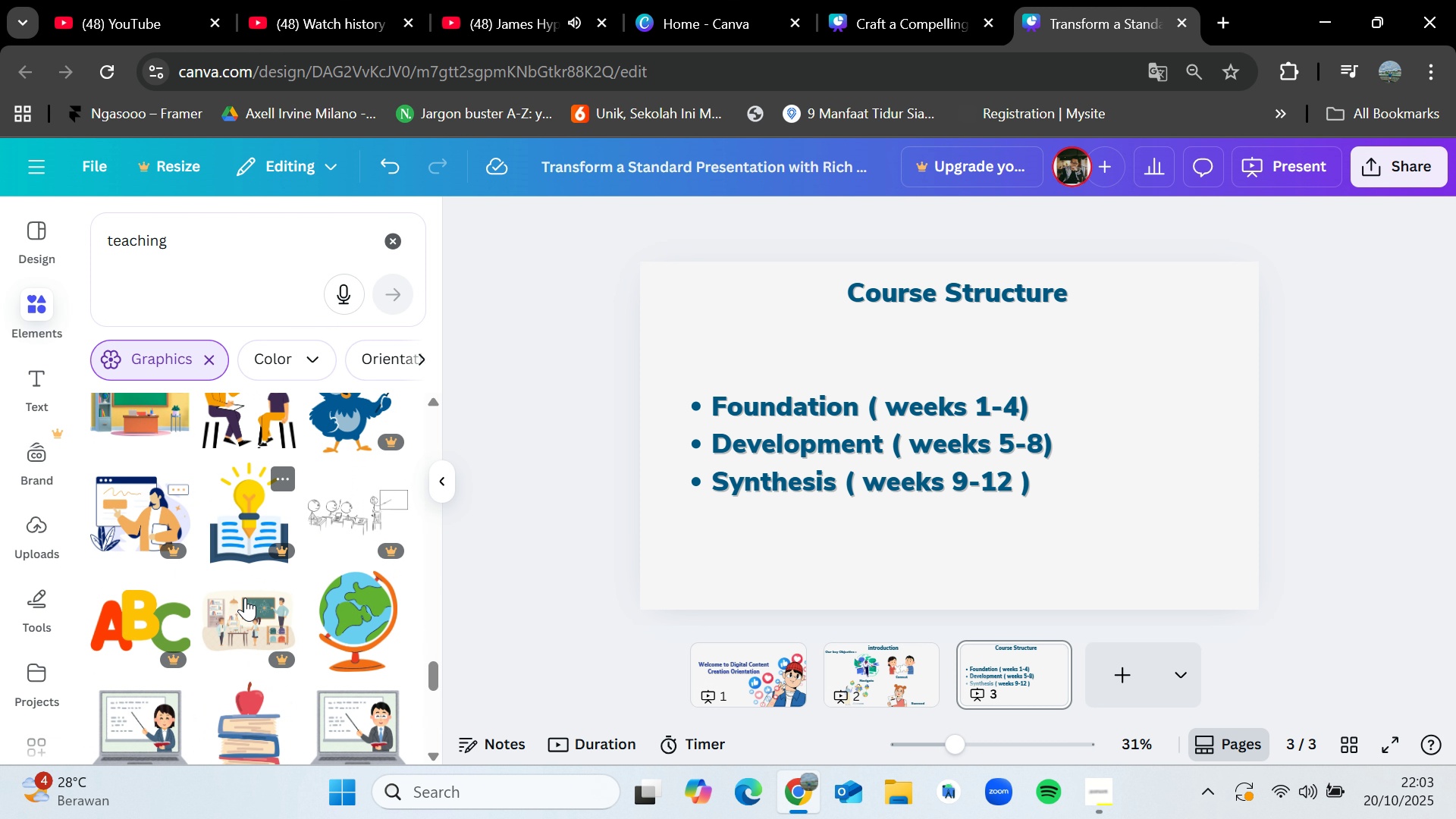 
scroll: coordinate [245, 598], scroll_direction: down, amount: 5.0
 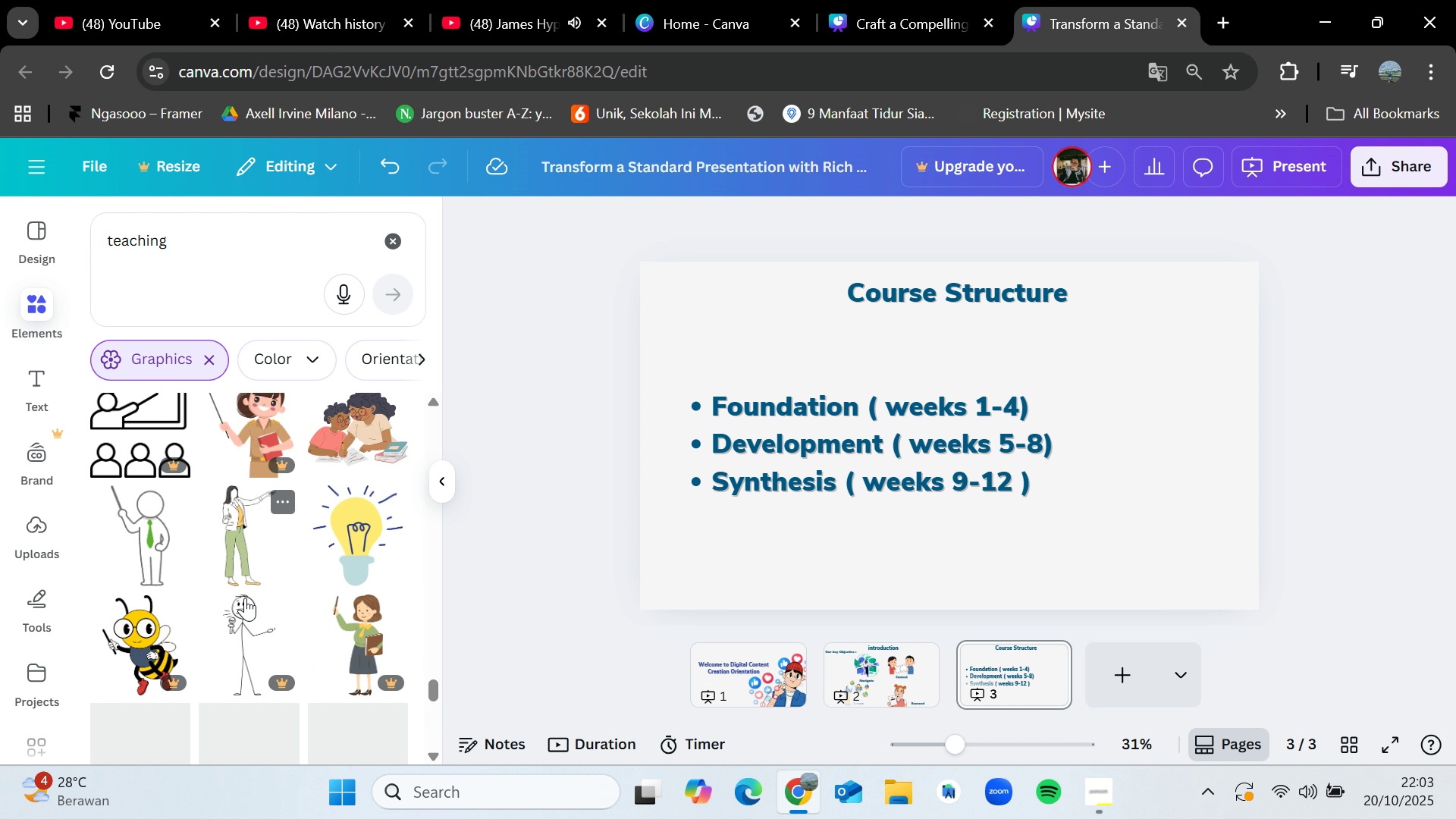 
scroll: coordinate [245, 598], scroll_direction: up, amount: 9.0
 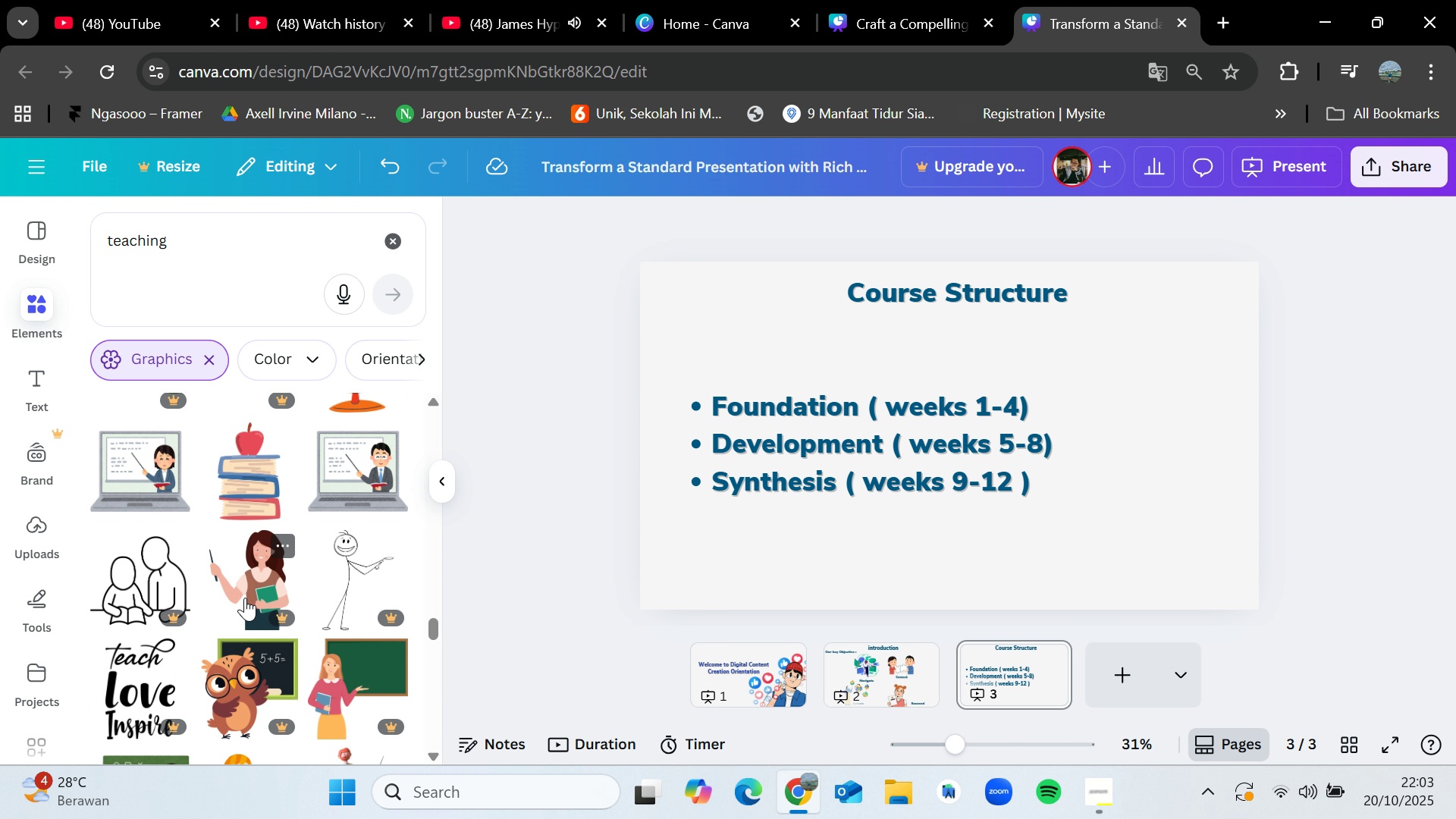 
scroll: coordinate [245, 598], scroll_direction: down, amount: 1.0
 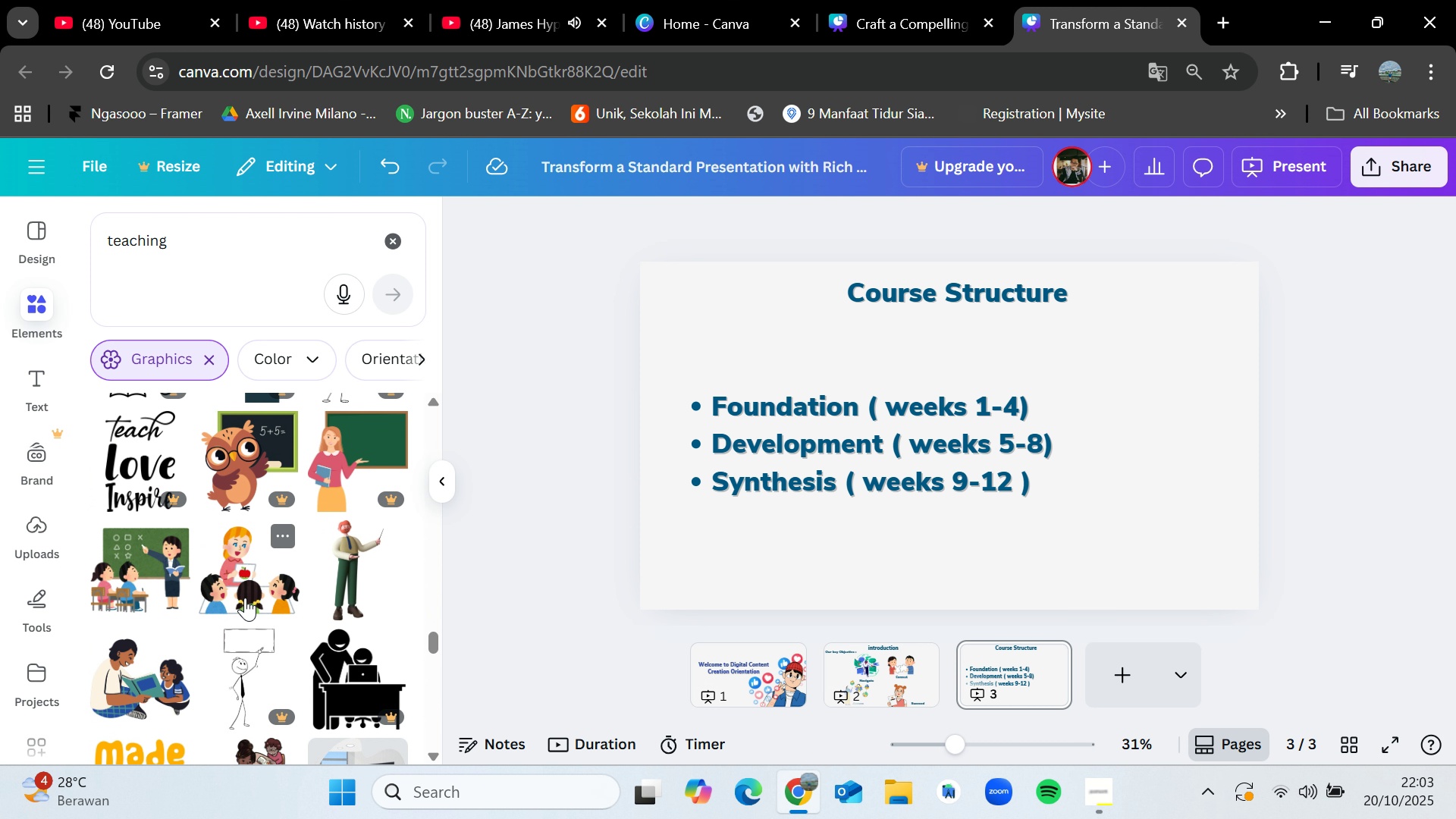 
scroll: coordinate [246, 598], scroll_direction: up, amount: 15.0
 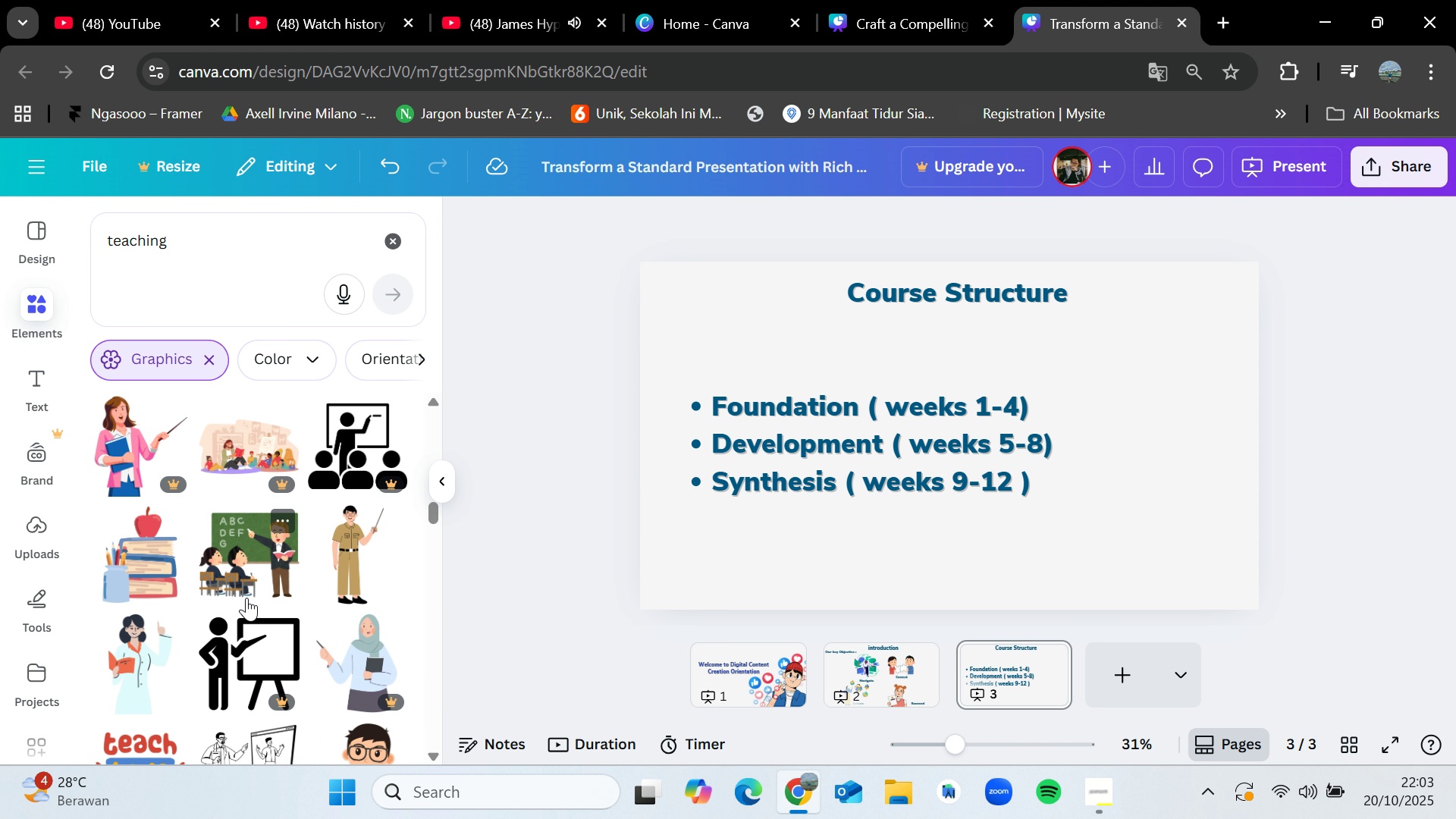 
scroll: coordinate [246, 598], scroll_direction: up, amount: 3.0
 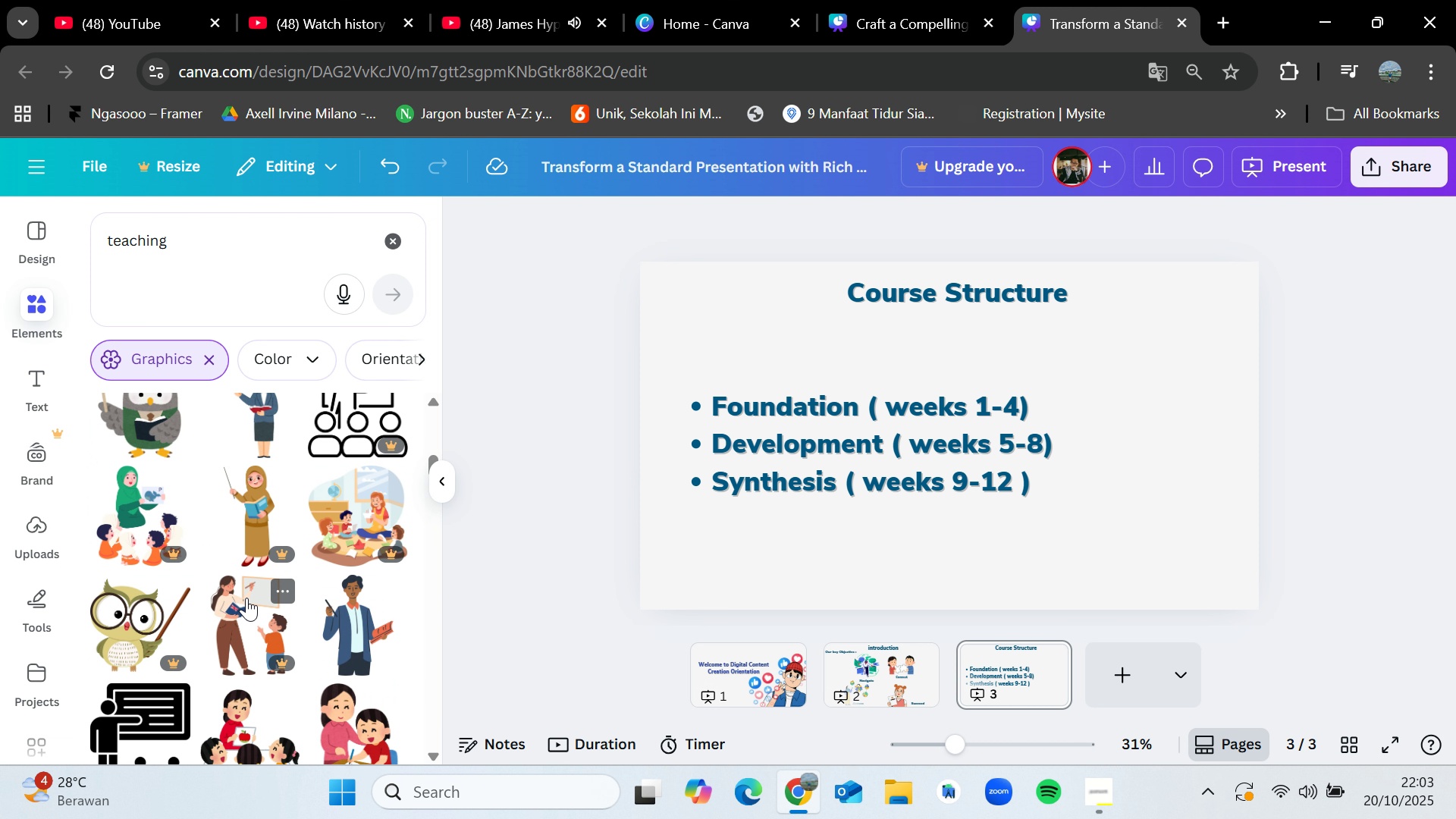 
scroll: coordinate [246, 598], scroll_direction: down, amount: 4.0
 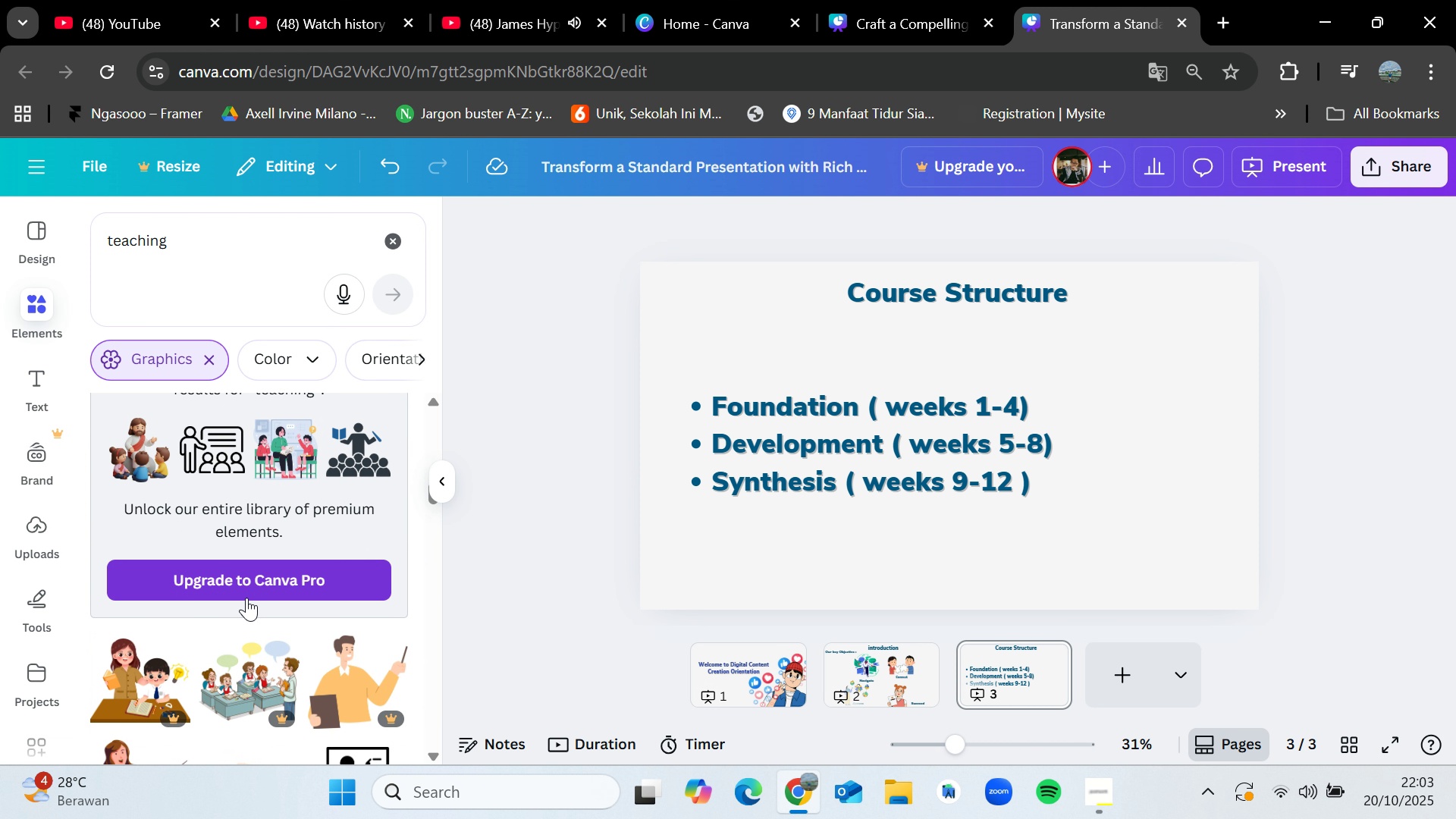 
scroll: coordinate [253, 598], scroll_direction: up, amount: 8.0
 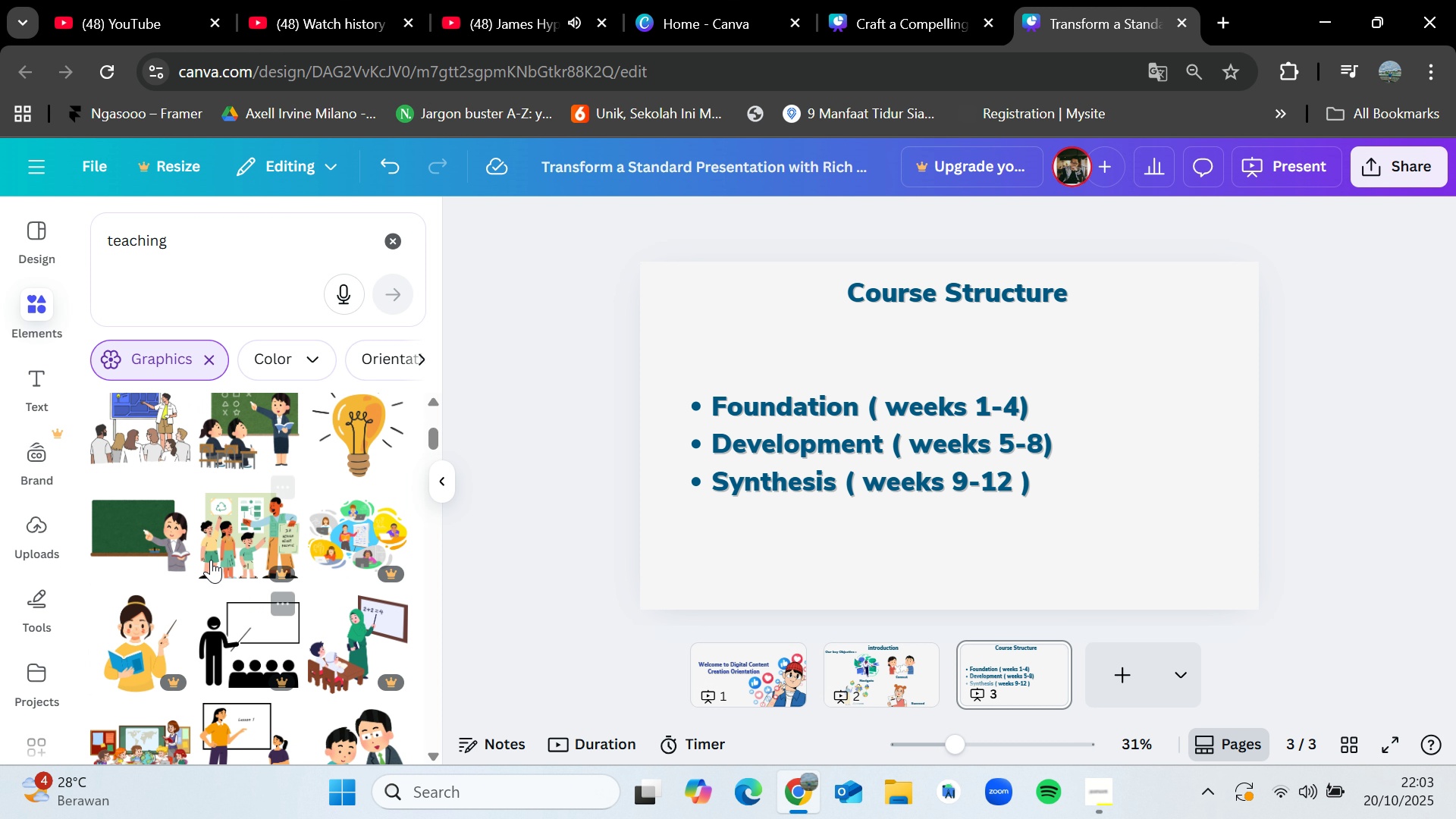 
left_click_drag(start_coordinate=[146, 549], to_coordinate=[726, 412])
 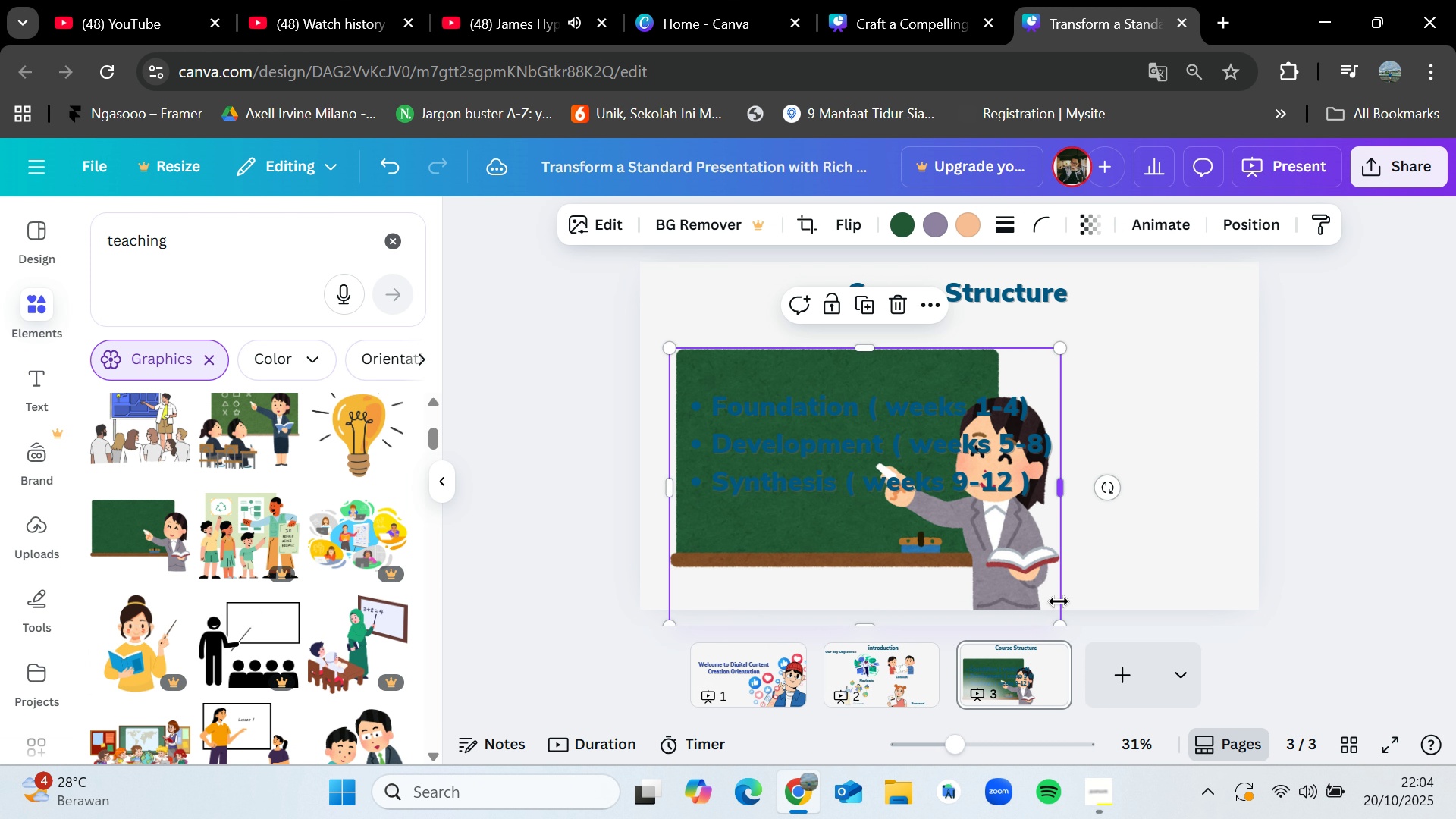 
left_click_drag(start_coordinate=[1060, 624], to_coordinate=[1234, 624])
 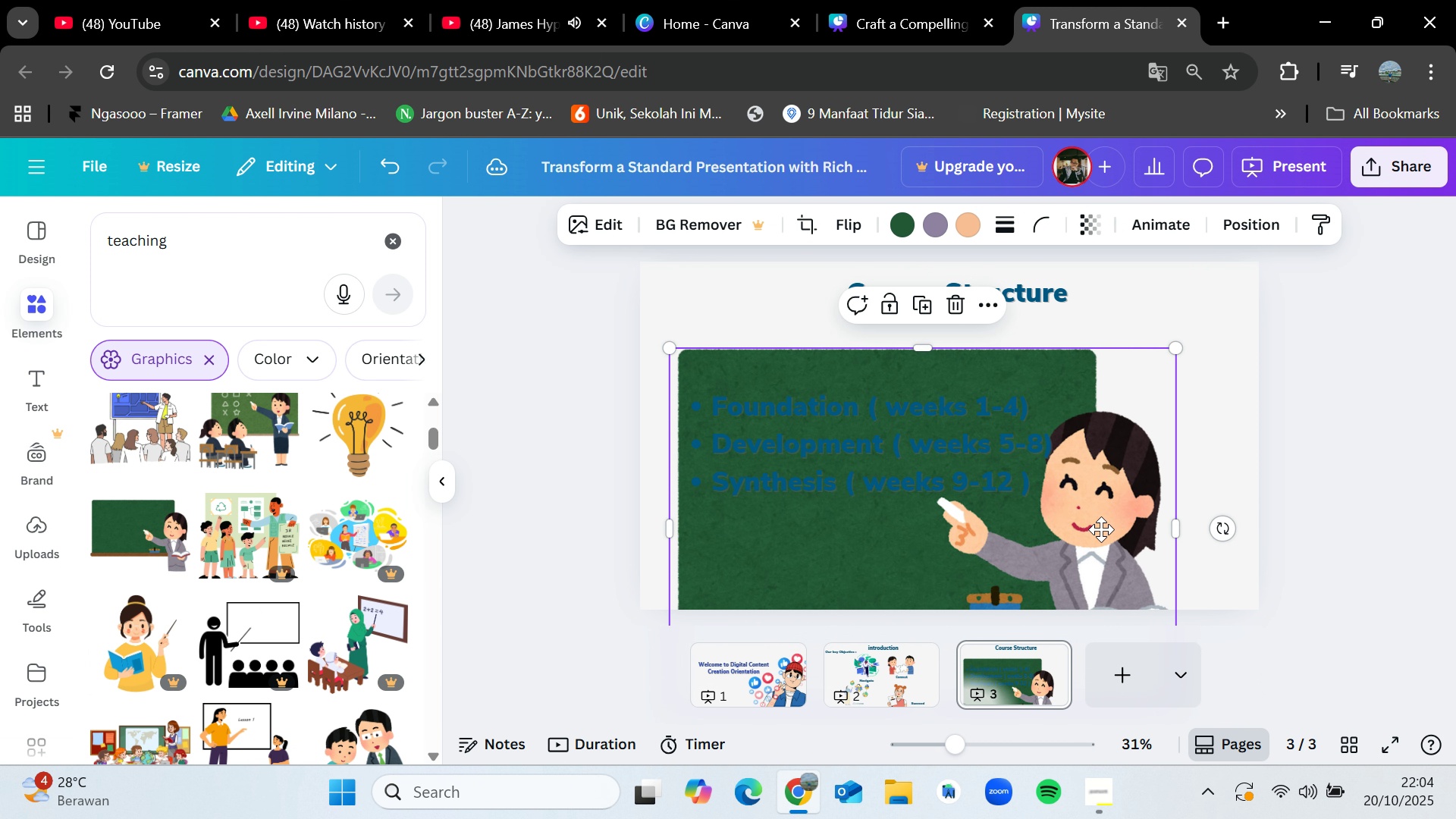 
left_click_drag(start_coordinate=[1092, 538], to_coordinate=[1139, 488])
 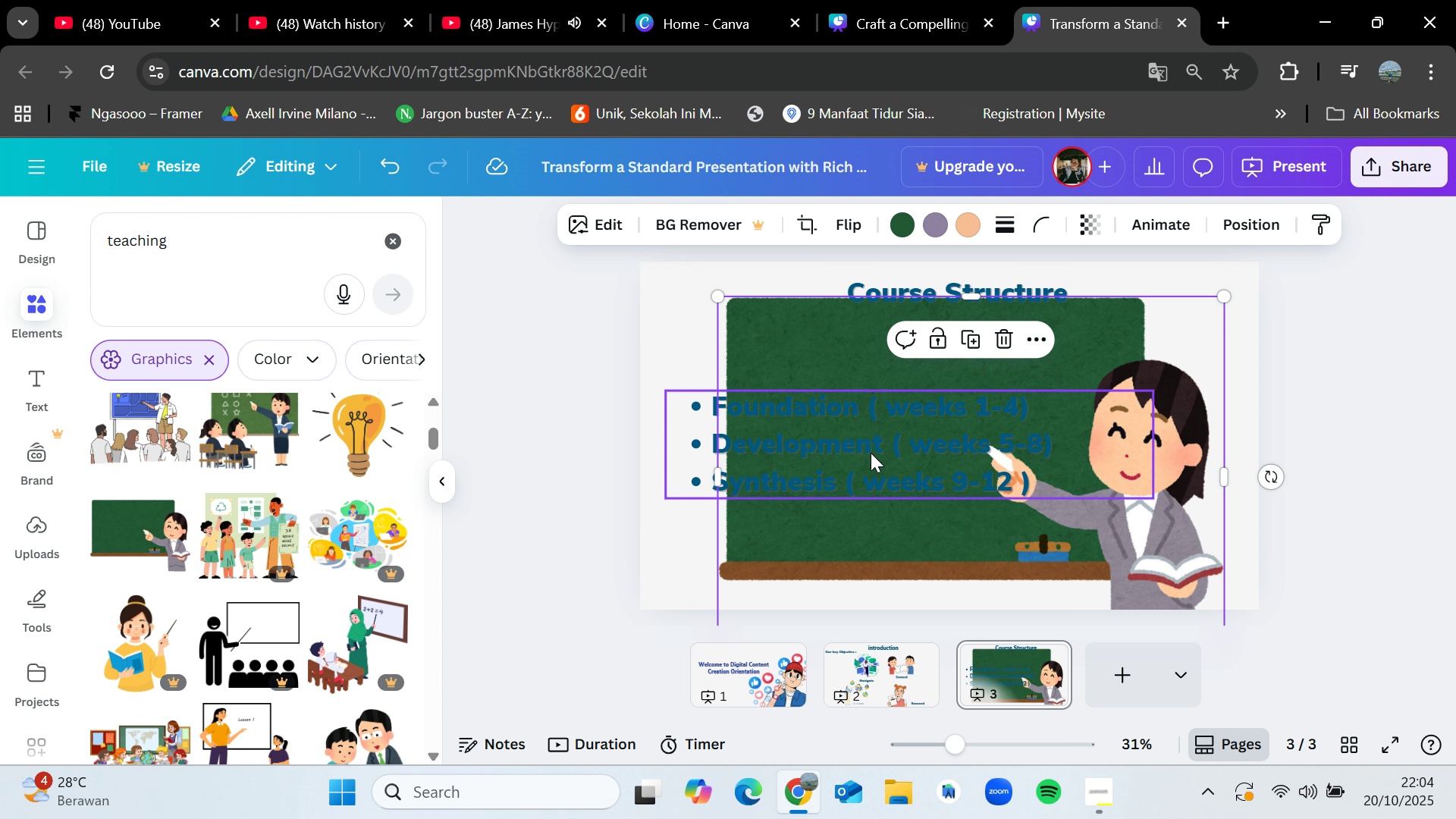 
left_click_drag(start_coordinate=[855, 466], to_coordinate=[865, 475])
 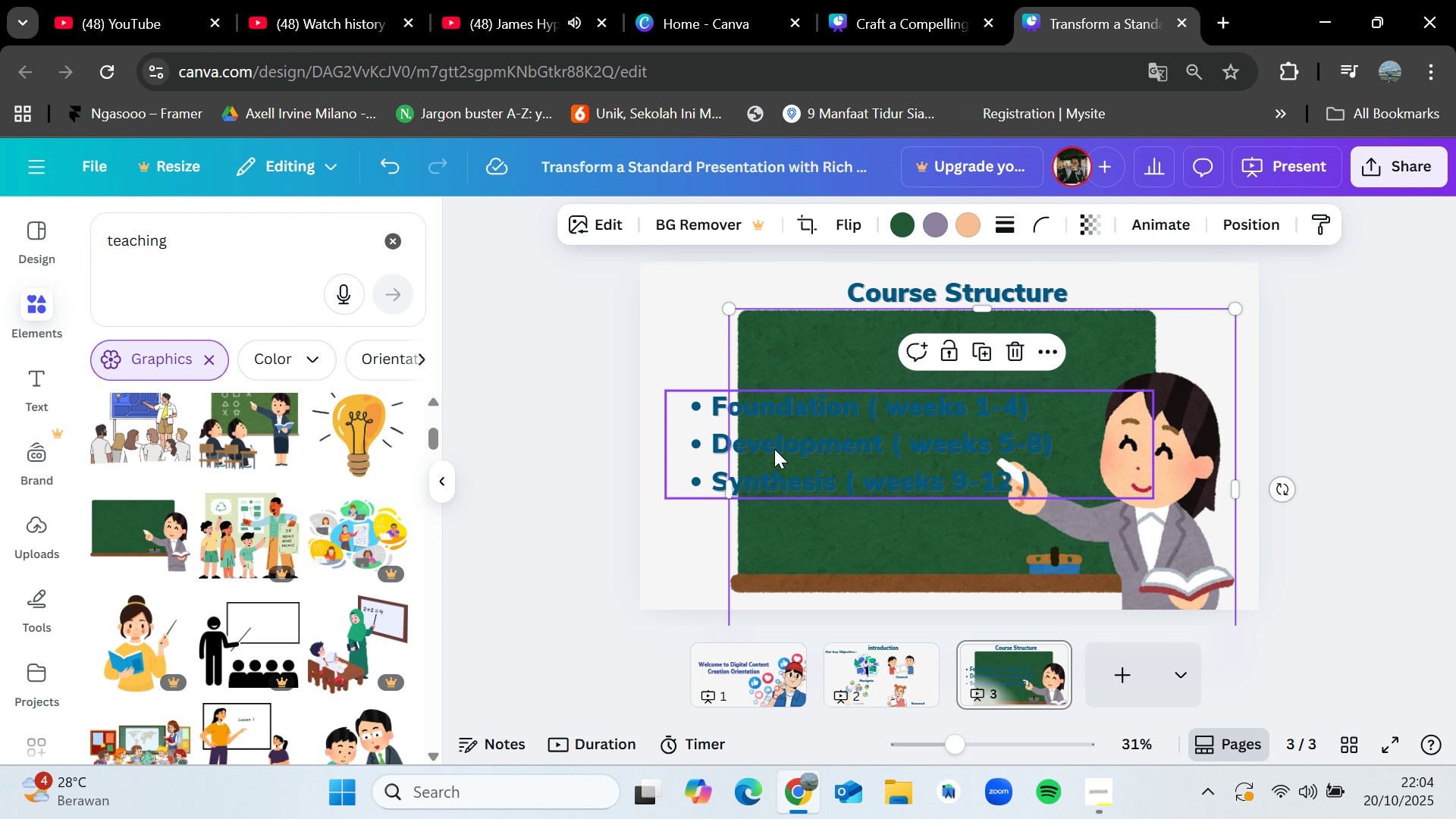 
left_click_drag(start_coordinate=[774, 449], to_coordinate=[780, 445])
 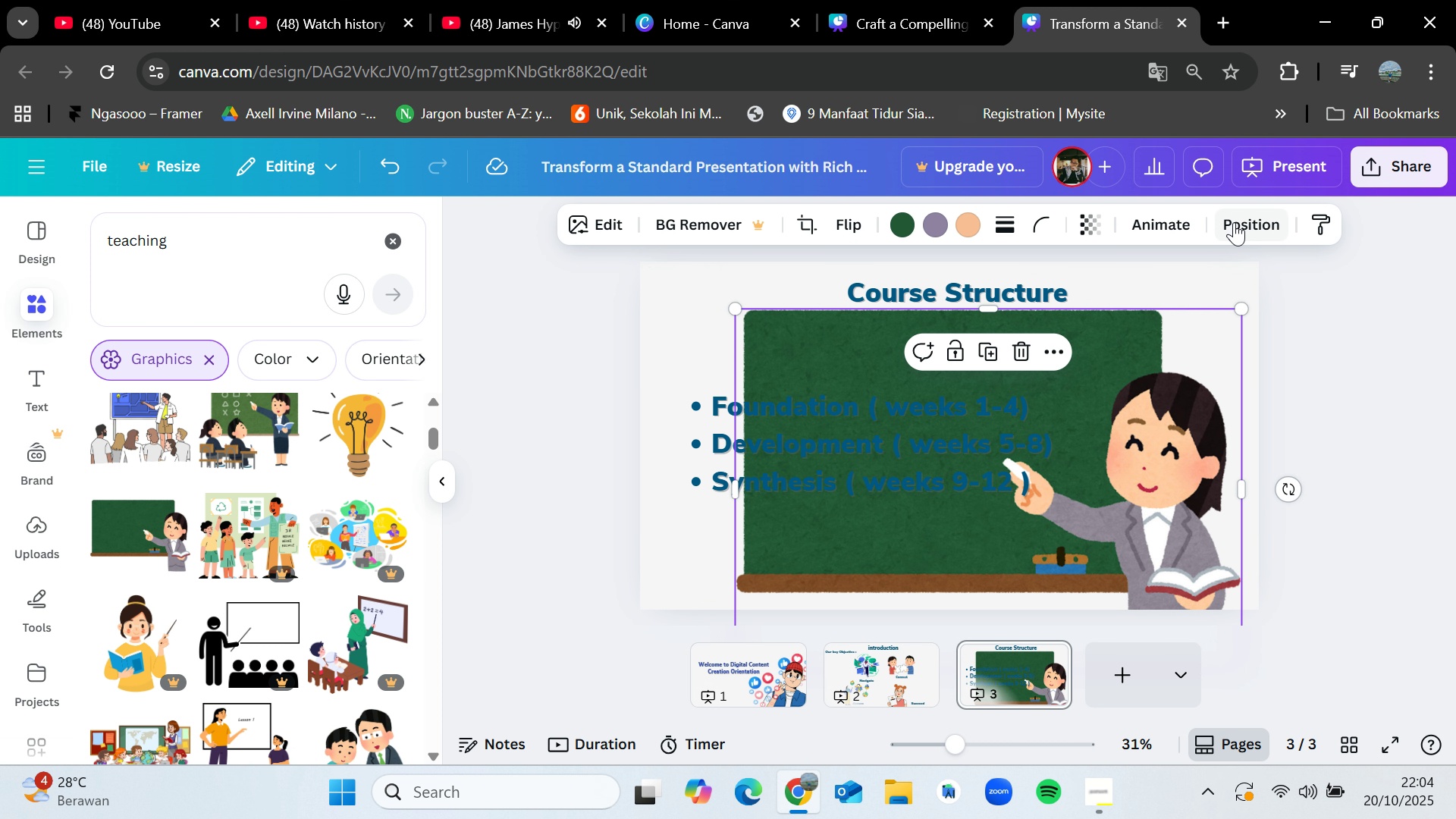 
left_click([1235, 220])
 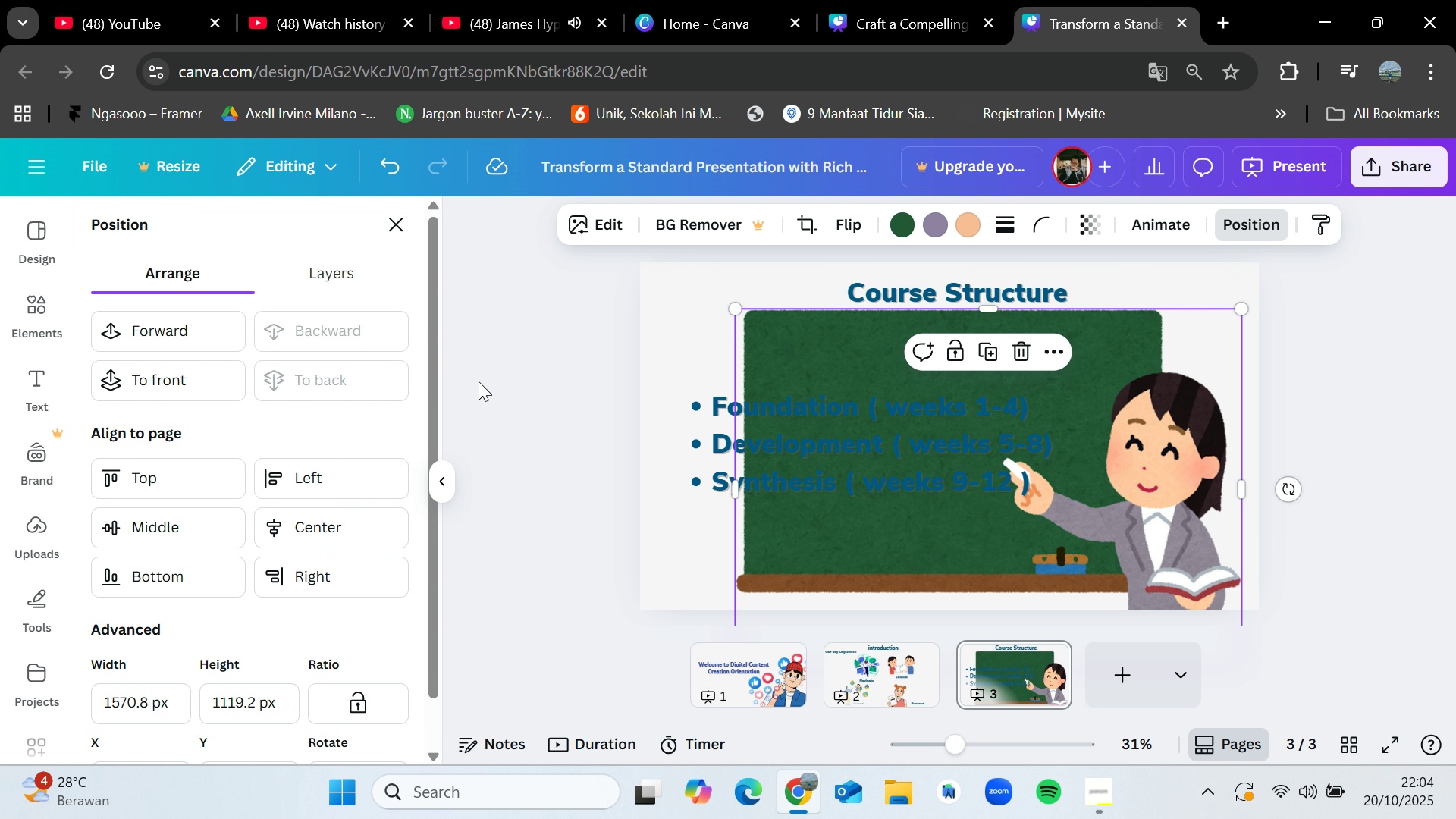 
left_click([602, 364])
 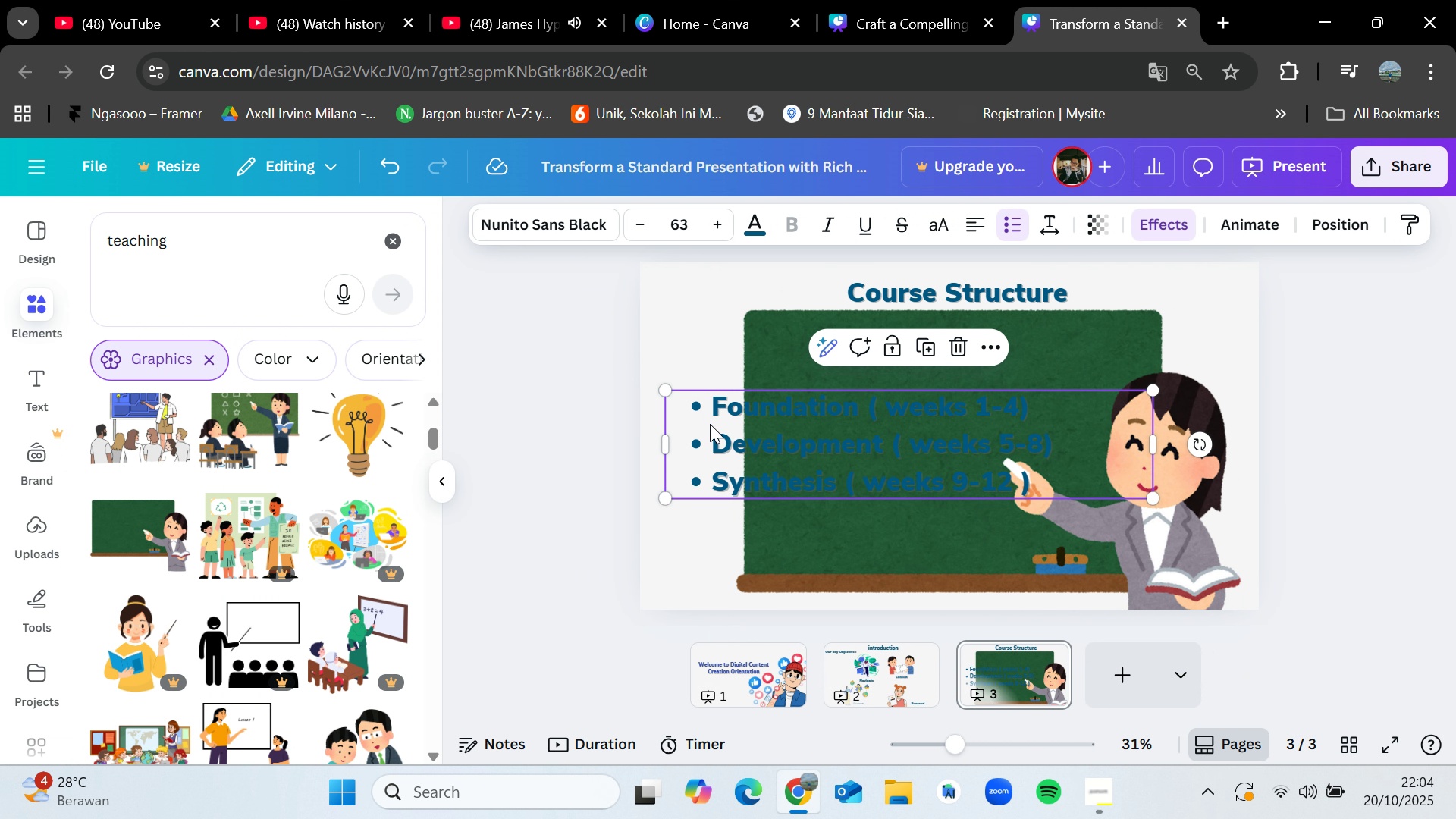 
left_click_drag(start_coordinate=[710, 424], to_coordinate=[787, 381])
 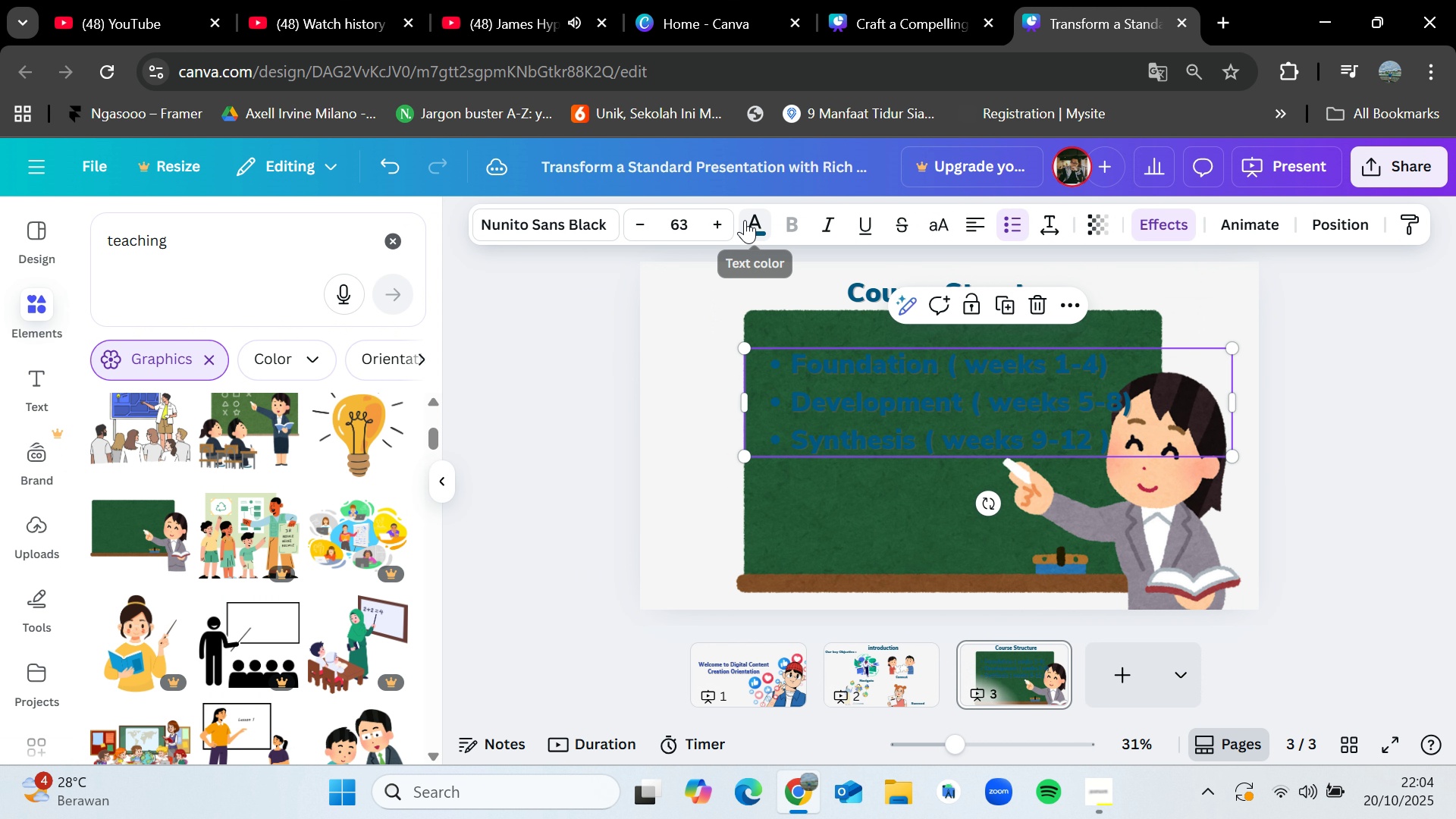 
left_click([748, 221])
 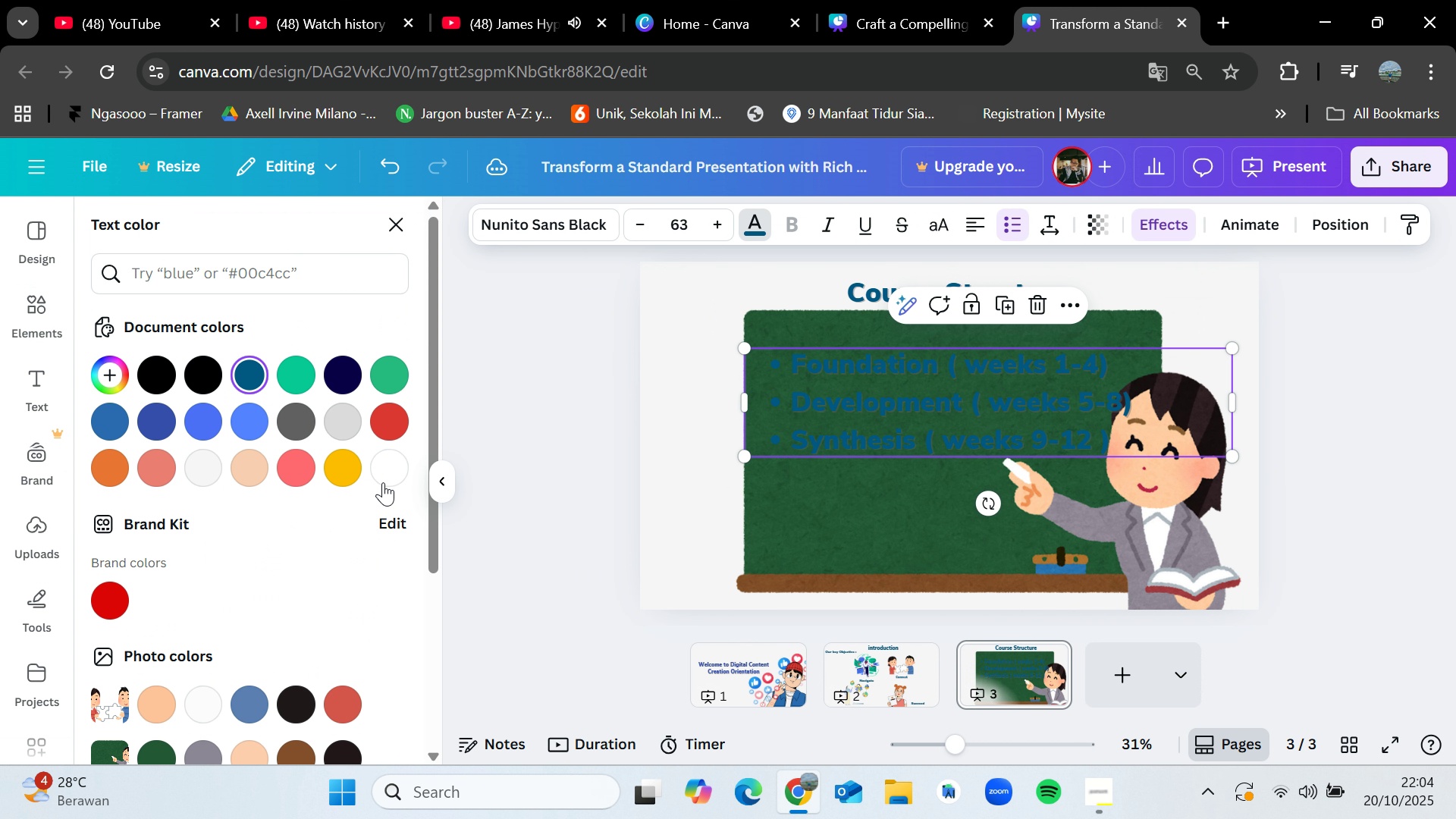 
left_click([384, 482])
 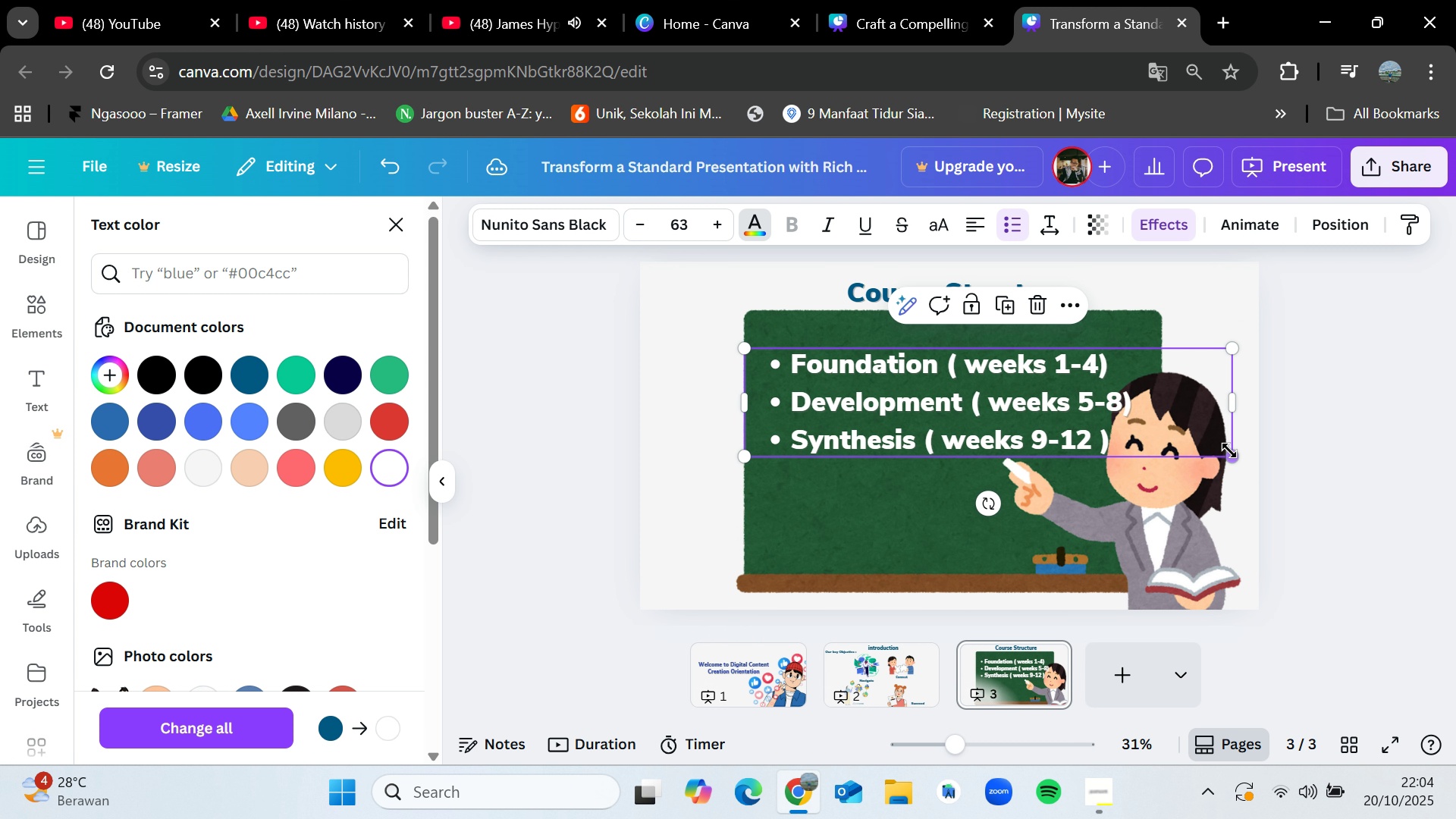 
left_click_drag(start_coordinate=[1232, 456], to_coordinate=[1141, 441])
 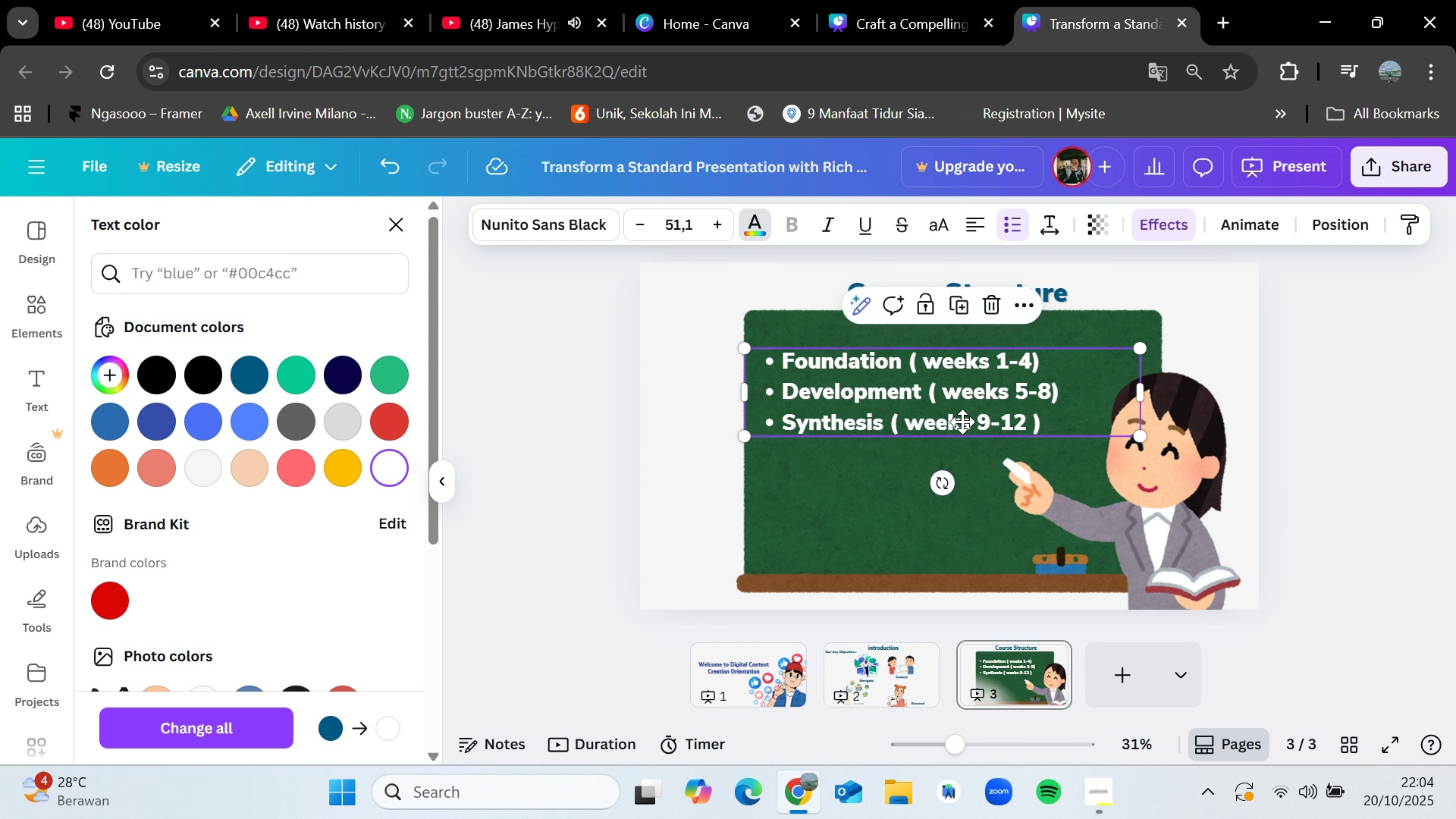 
left_click_drag(start_coordinate=[965, 402], to_coordinate=[969, 426])
 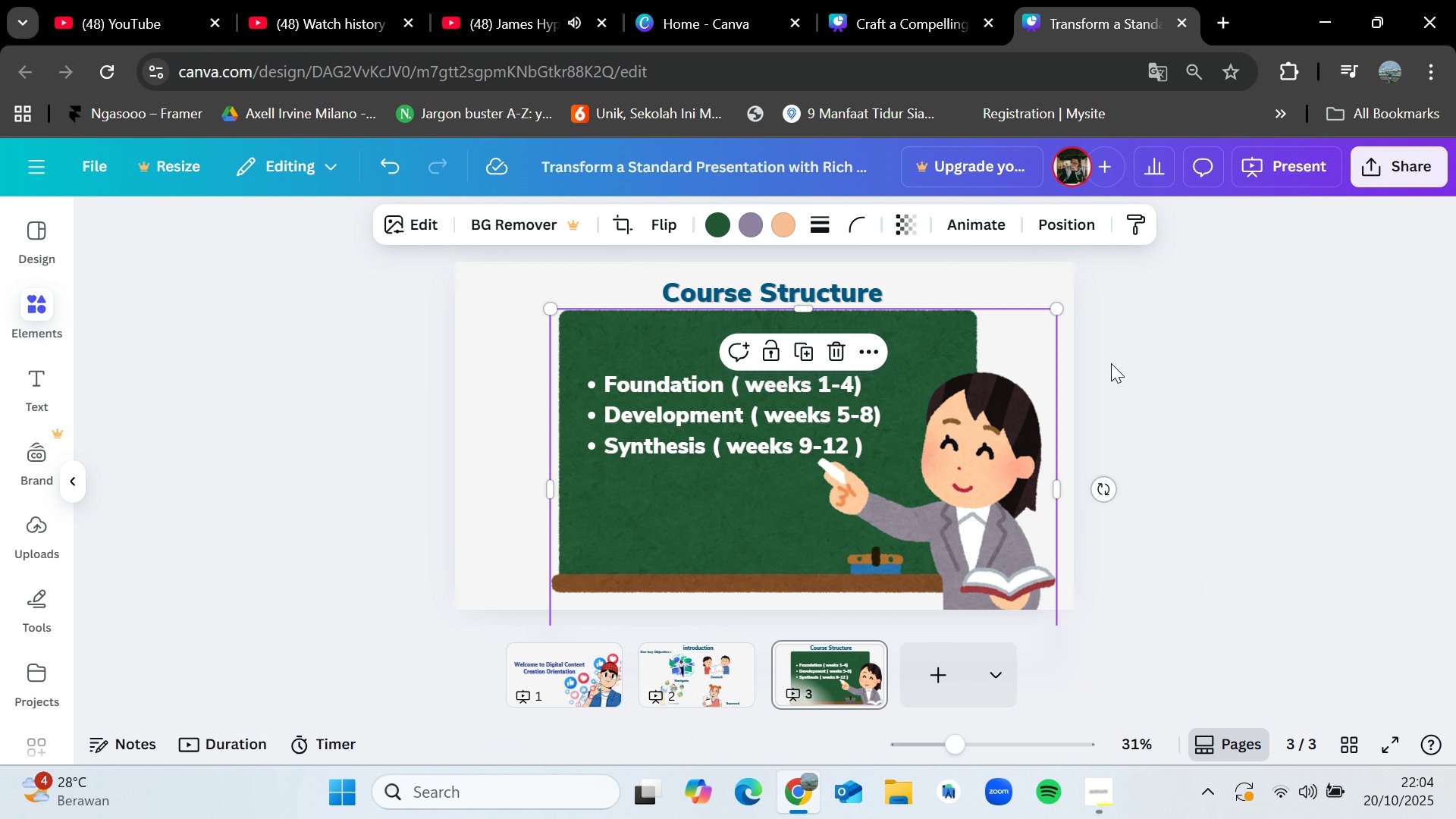 
left_click([1111, 363])
 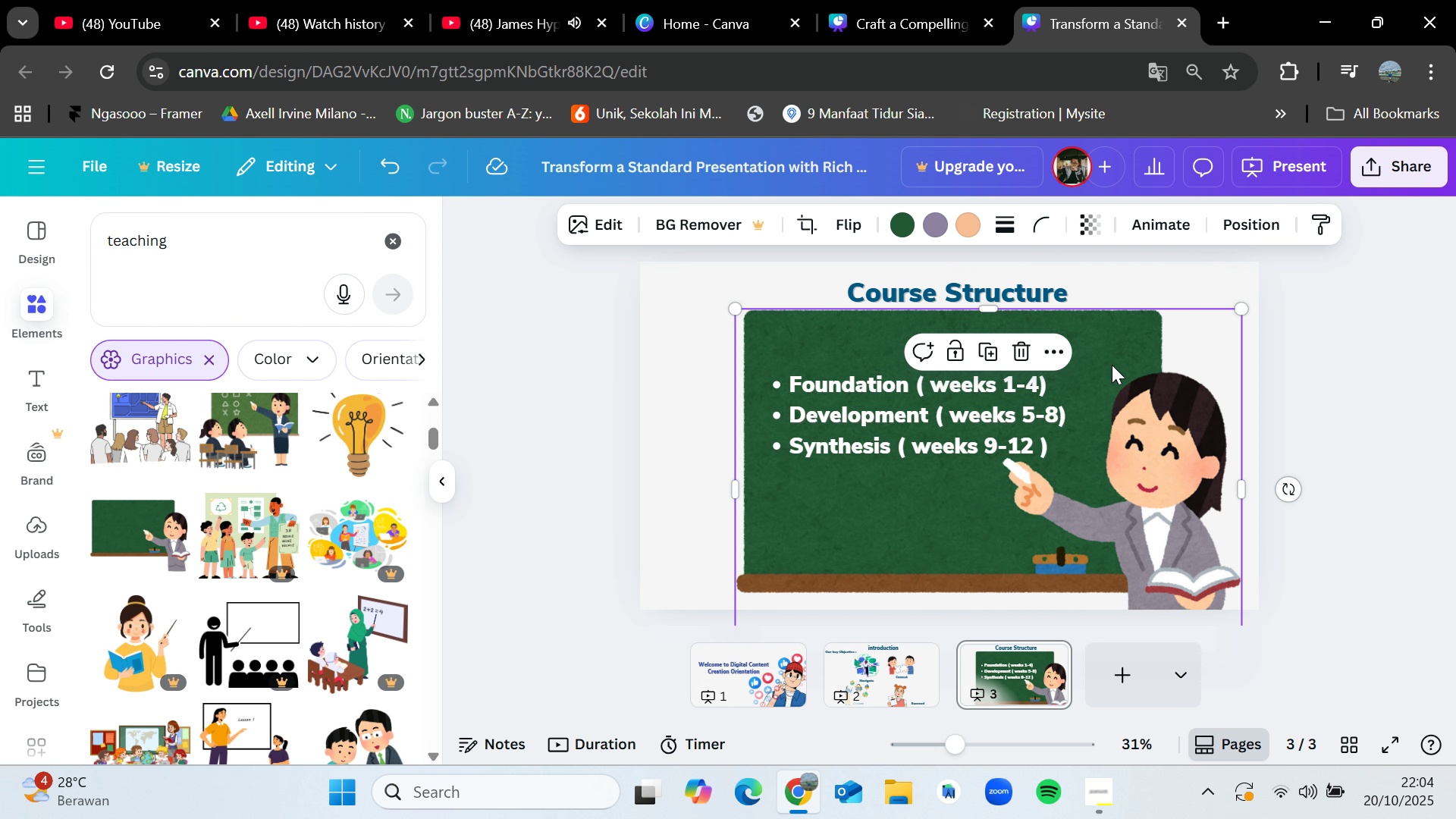 
left_click_drag(start_coordinate=[1111, 363], to_coordinate=[1112, 372])
 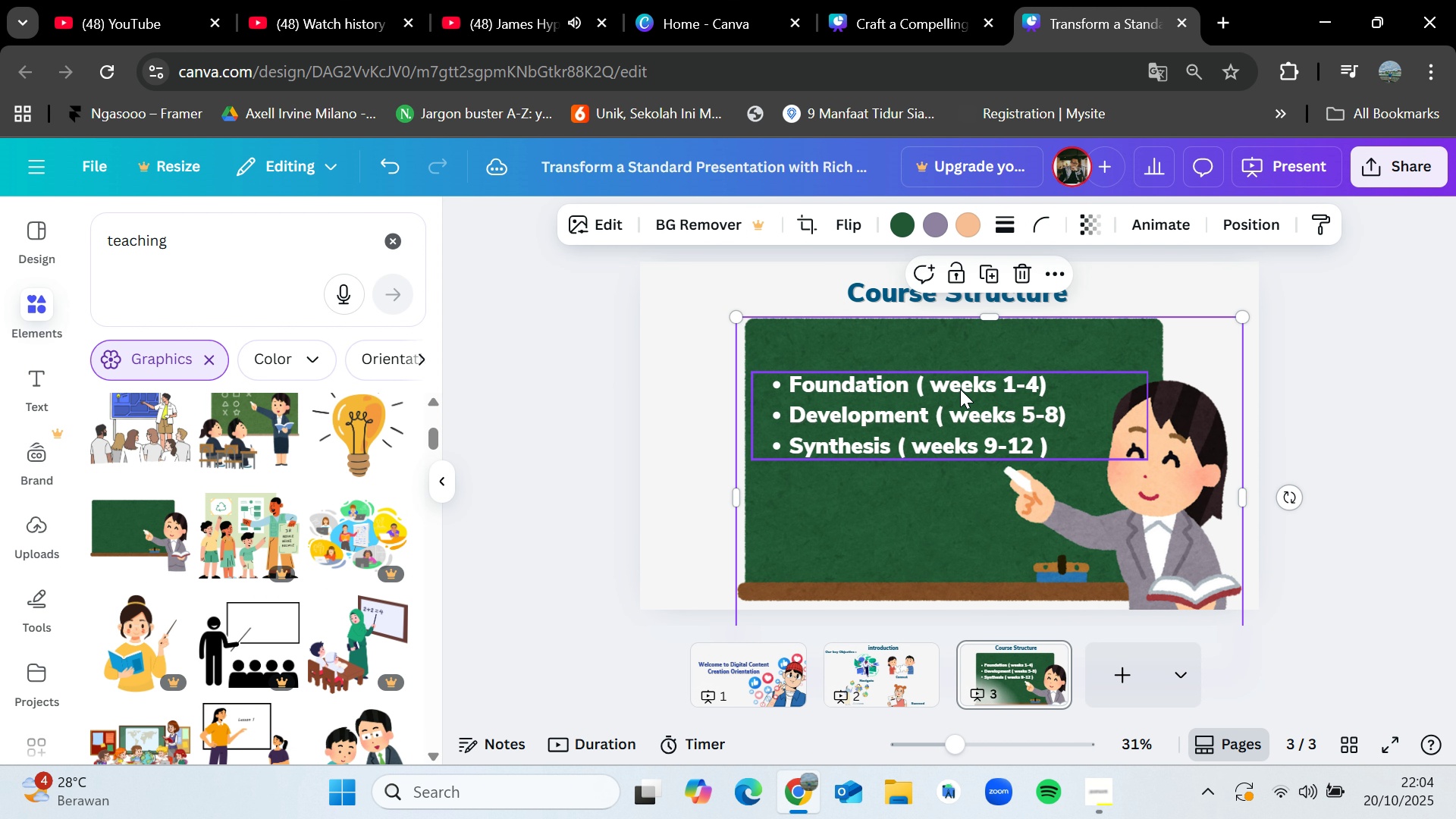 
left_click_drag(start_coordinate=[960, 388], to_coordinate=[962, 394])